 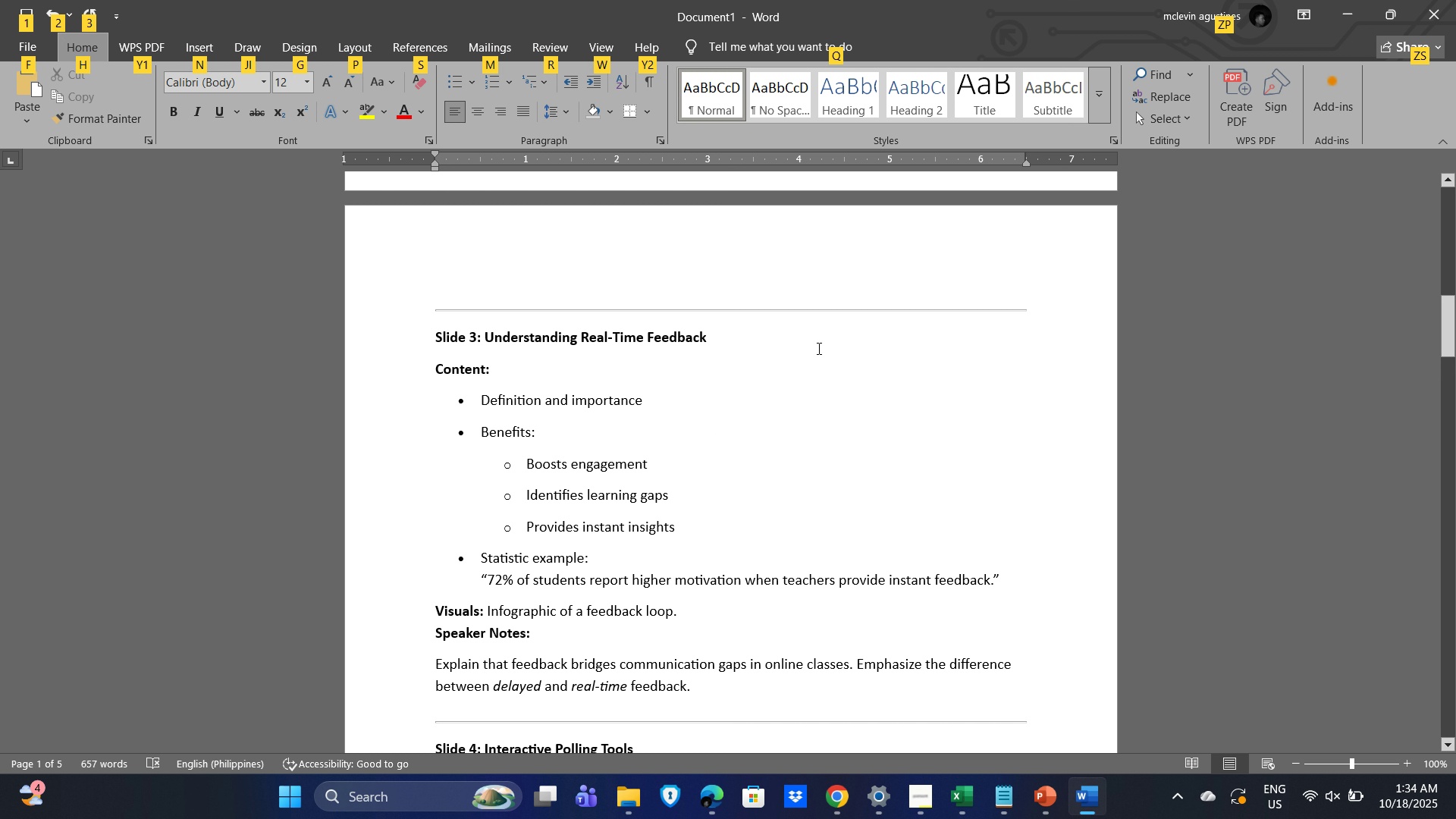 
scroll: coordinate [764, 472], scroll_direction: down, amount: 4.0
 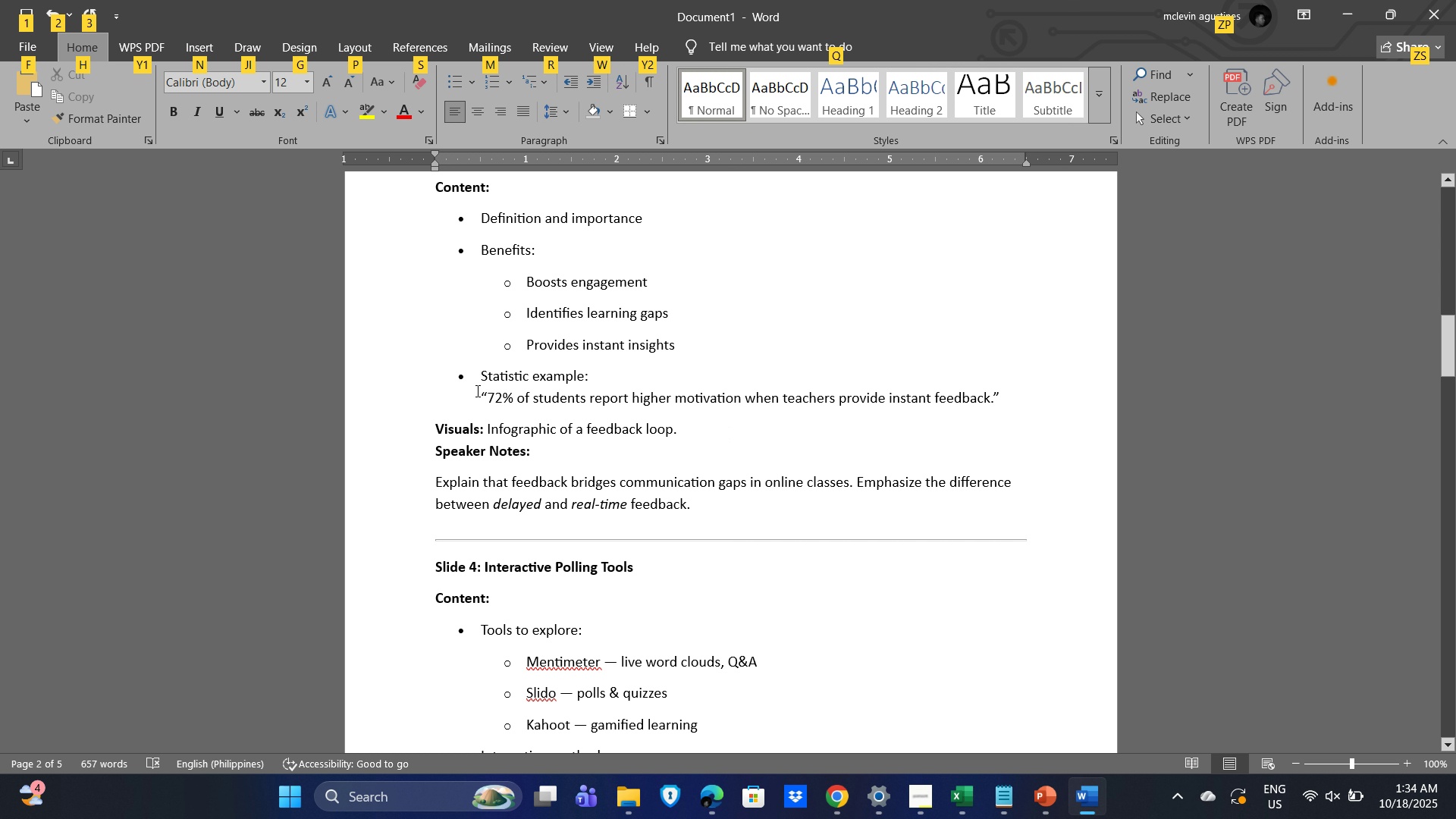 
left_click_drag(start_coordinate=[481, 379], to_coordinate=[1000, 404])
 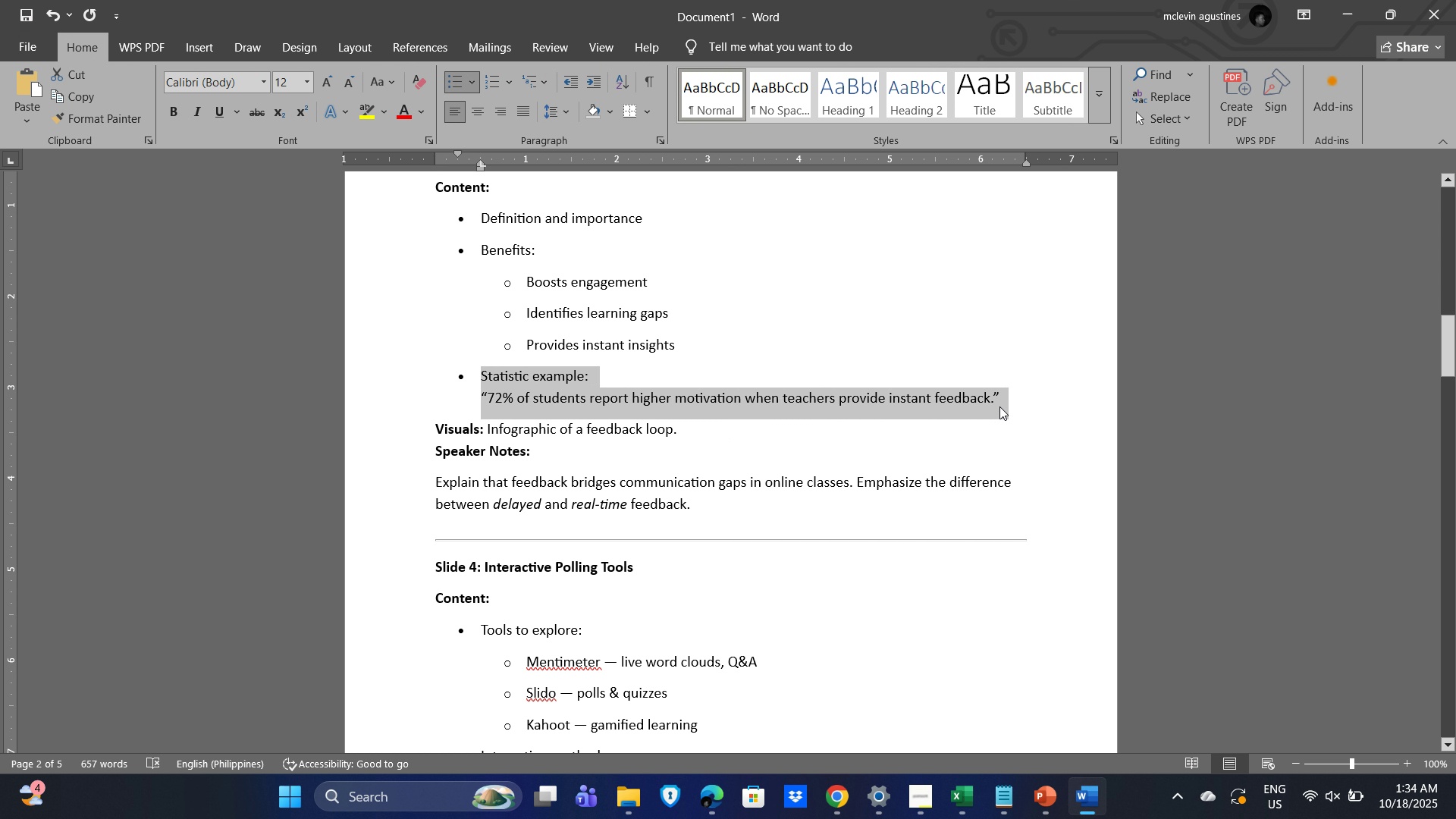 
key(Control+C)
 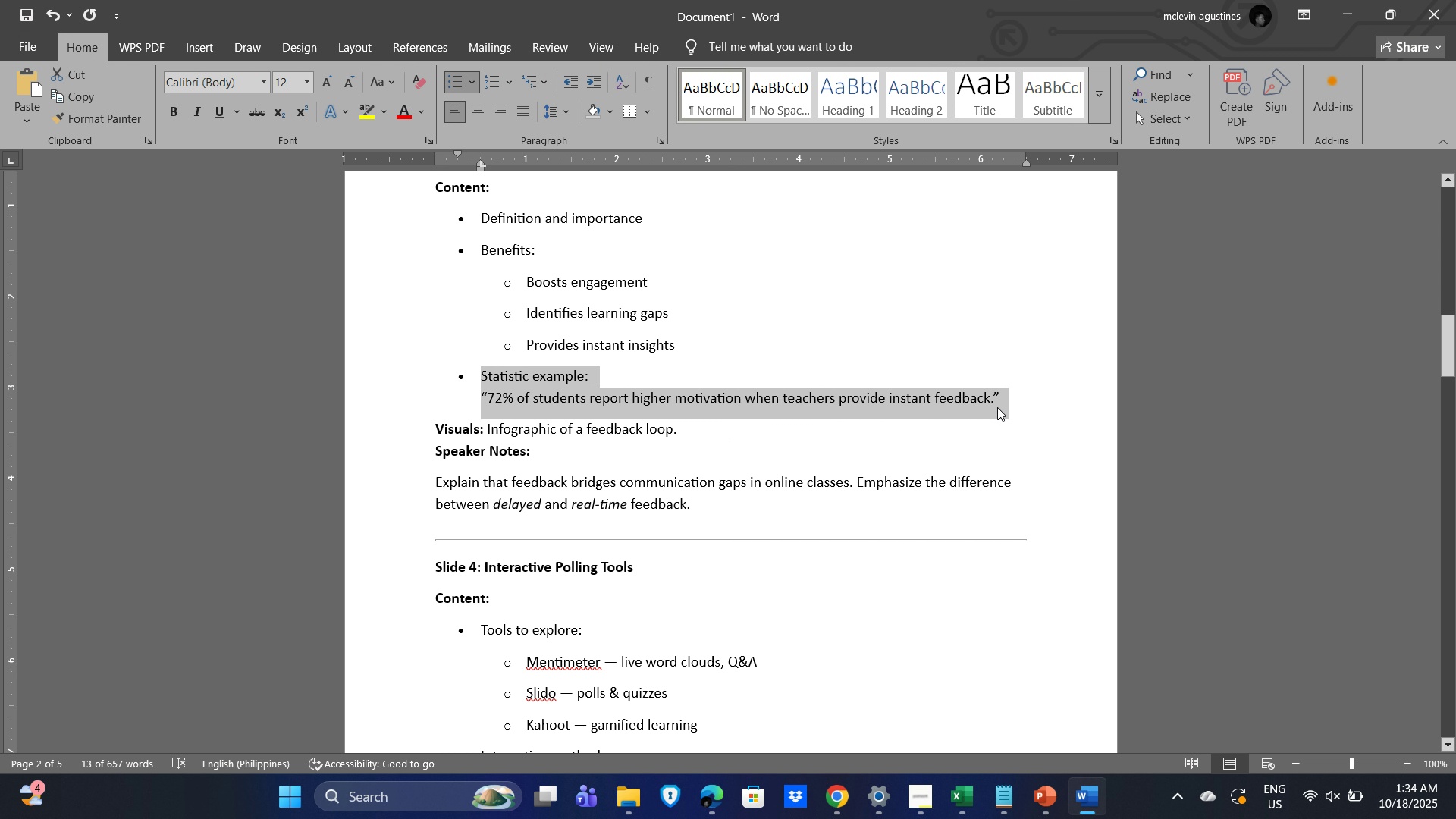 
key(Alt+Tab)
 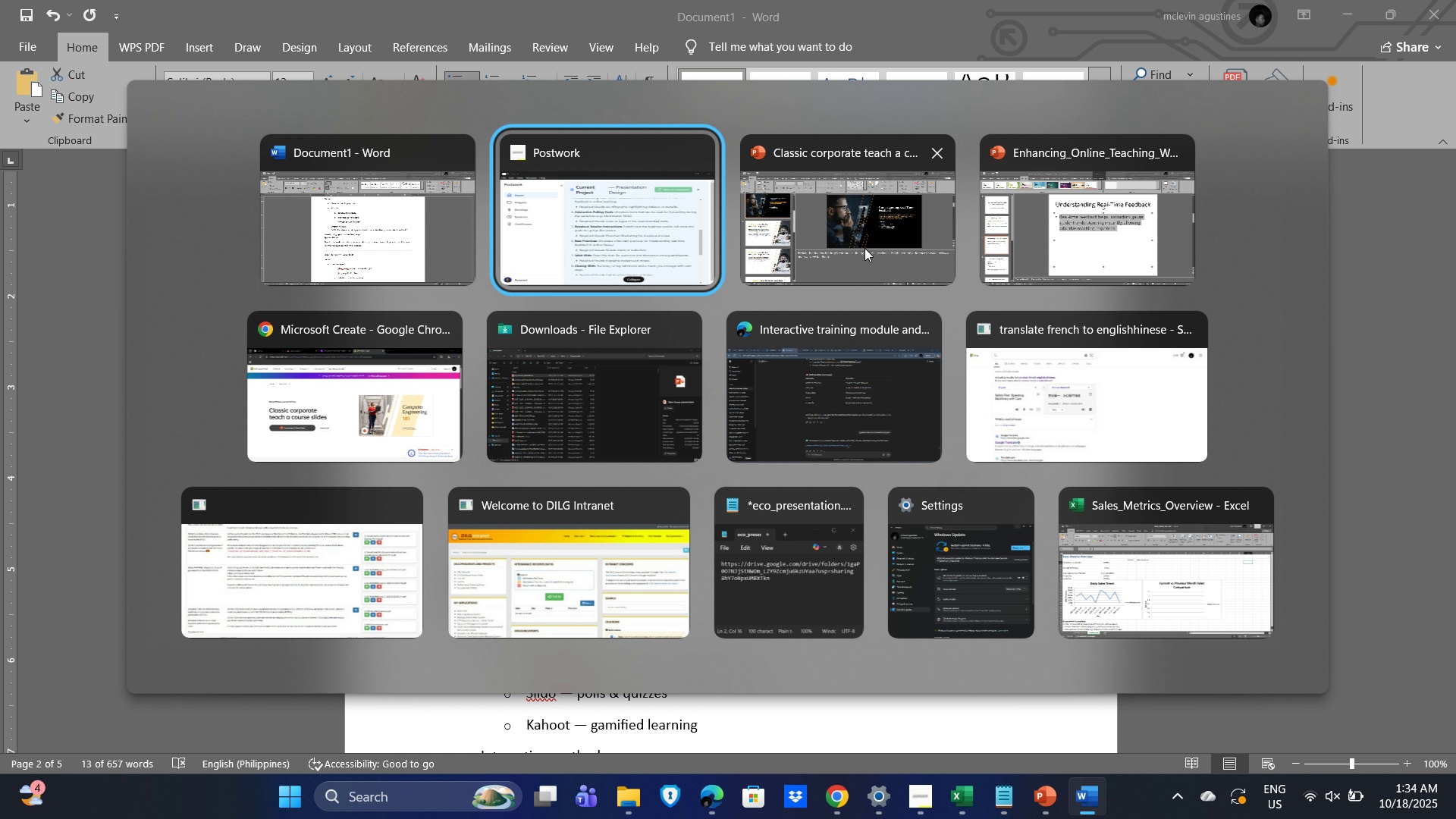 
left_click([872, 248])
 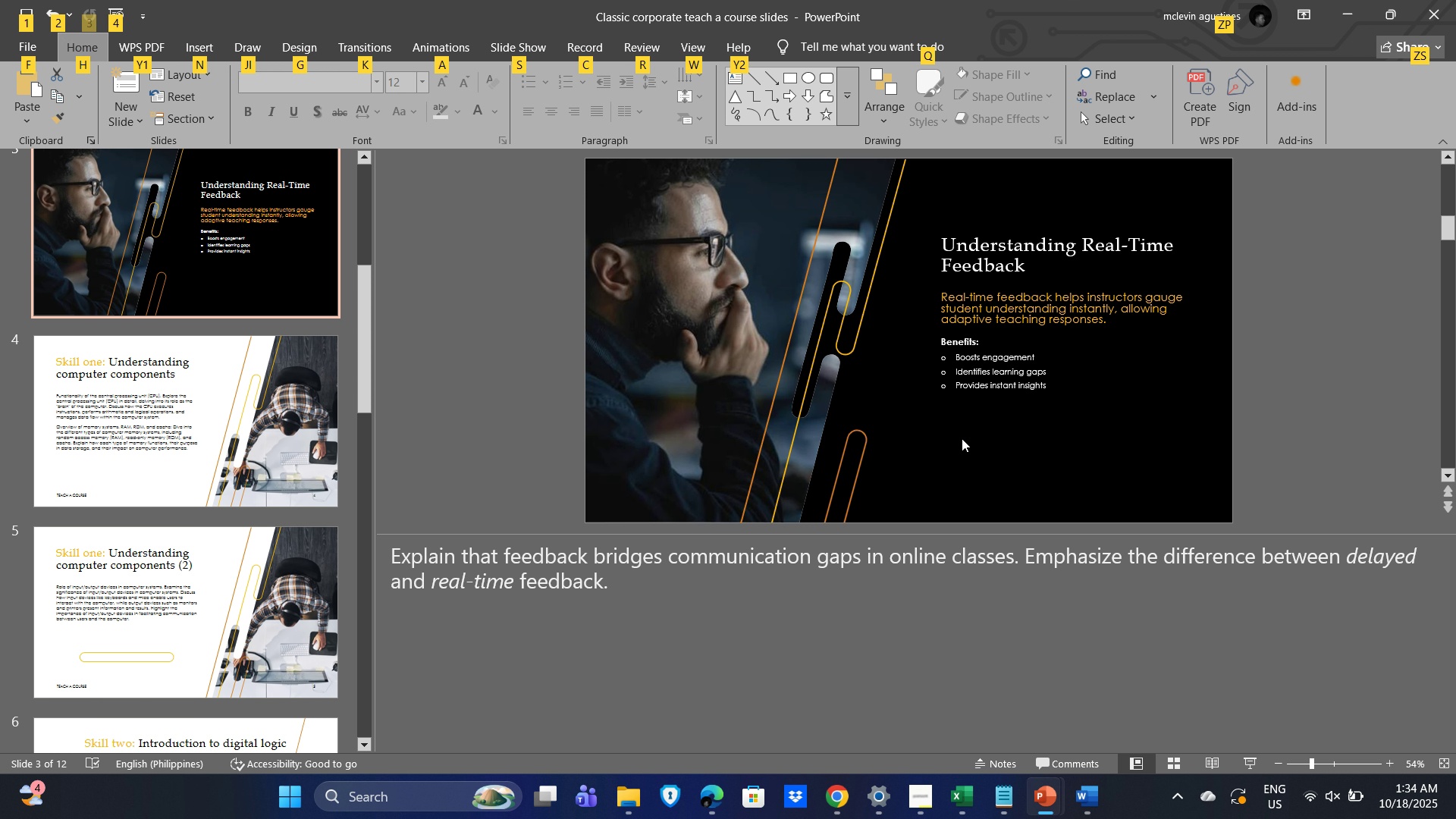 
left_click([962, 438])
 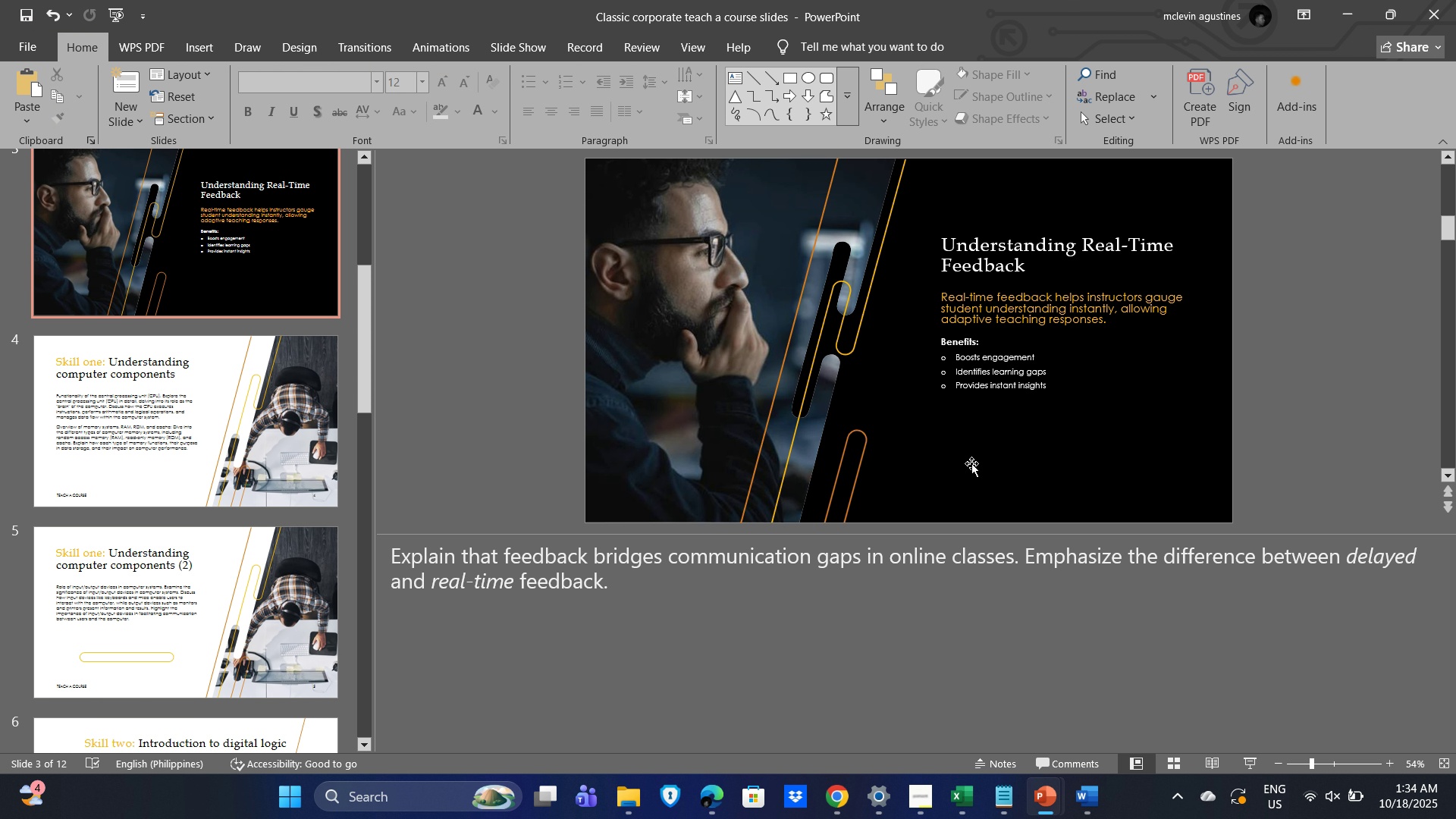 
key(Control+V)
 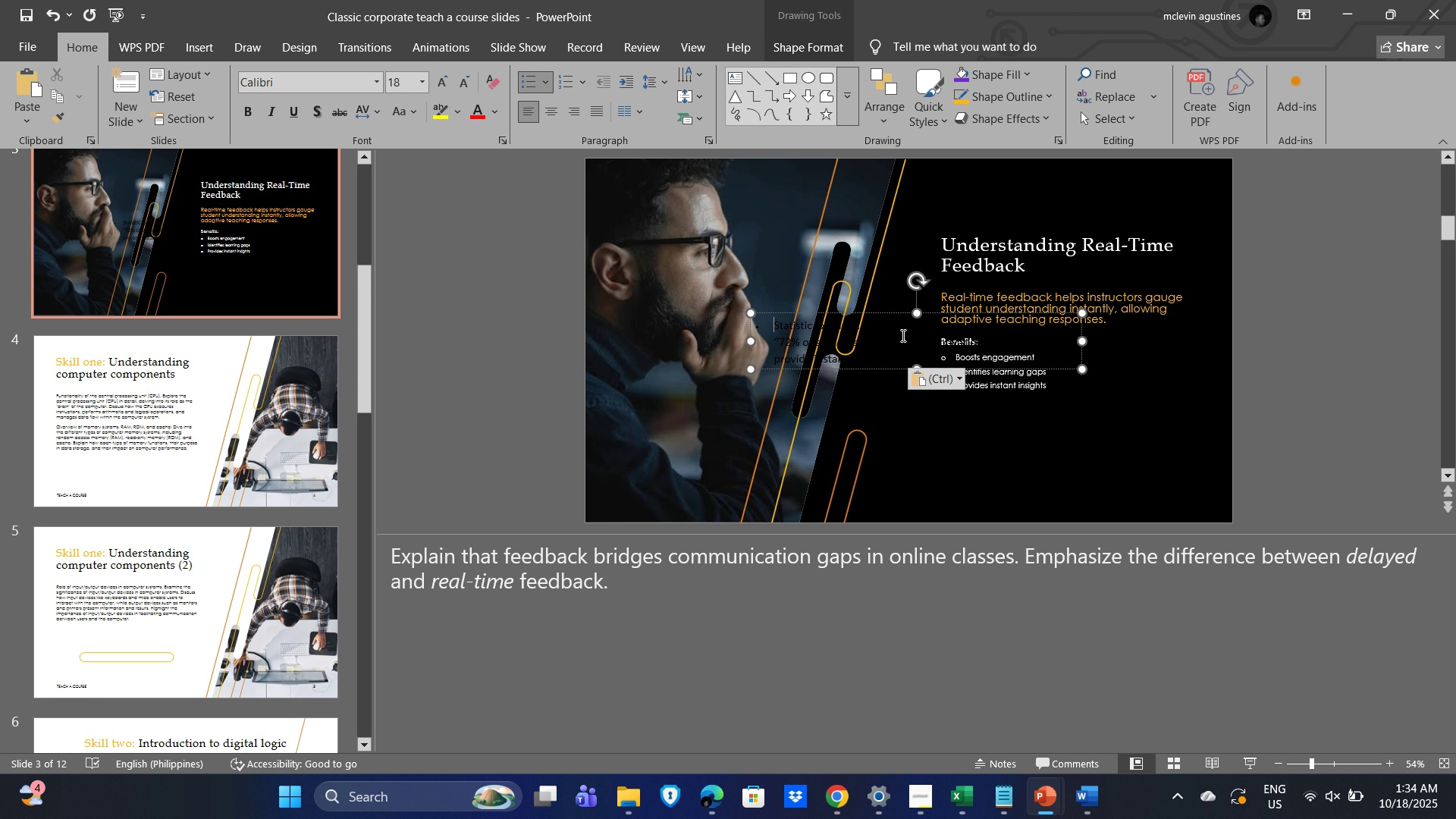 
hold_key(key=ControlLeft, duration=1.5)
 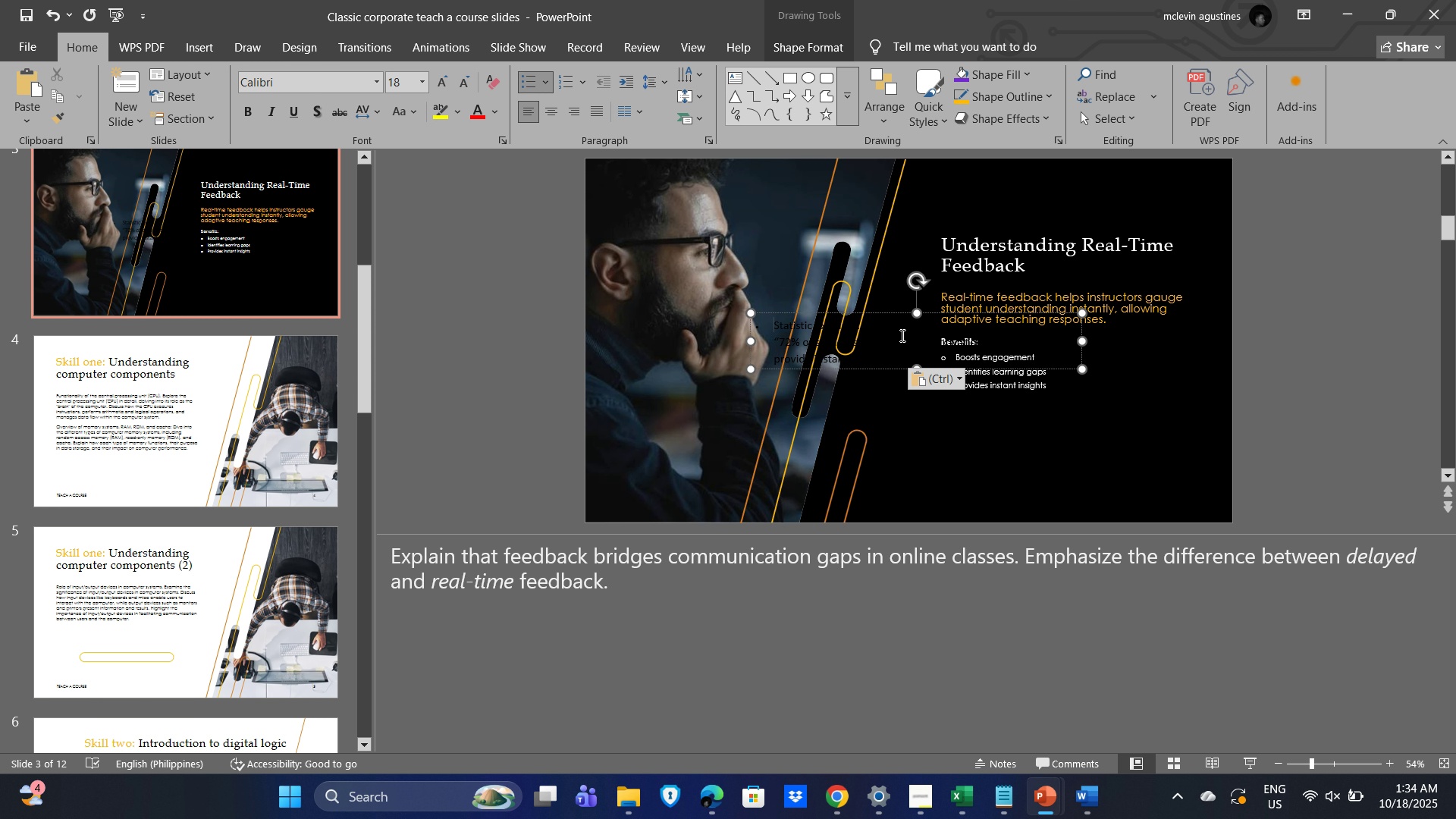 
key(Control+Z)
 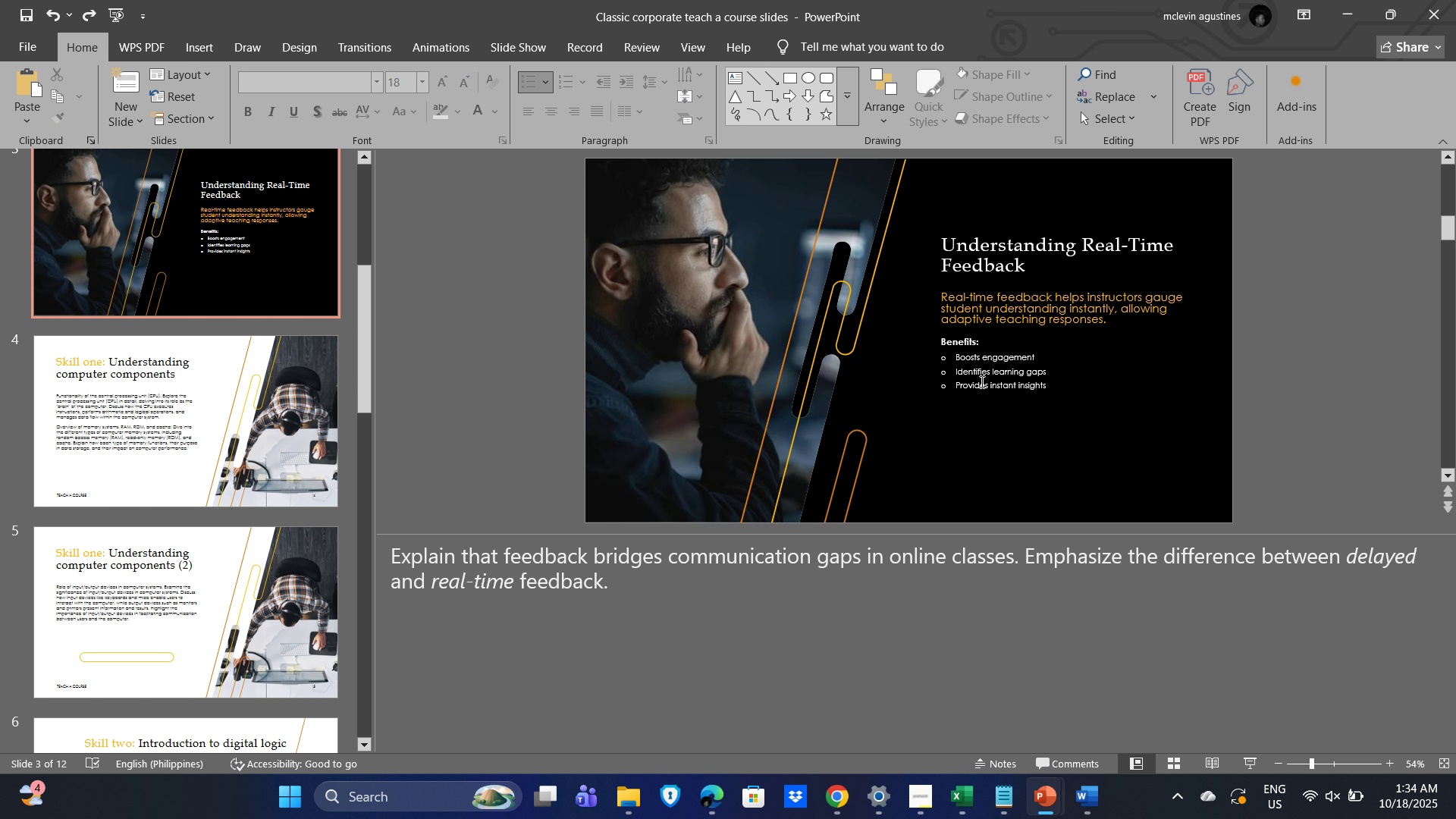 
left_click([981, 381])
 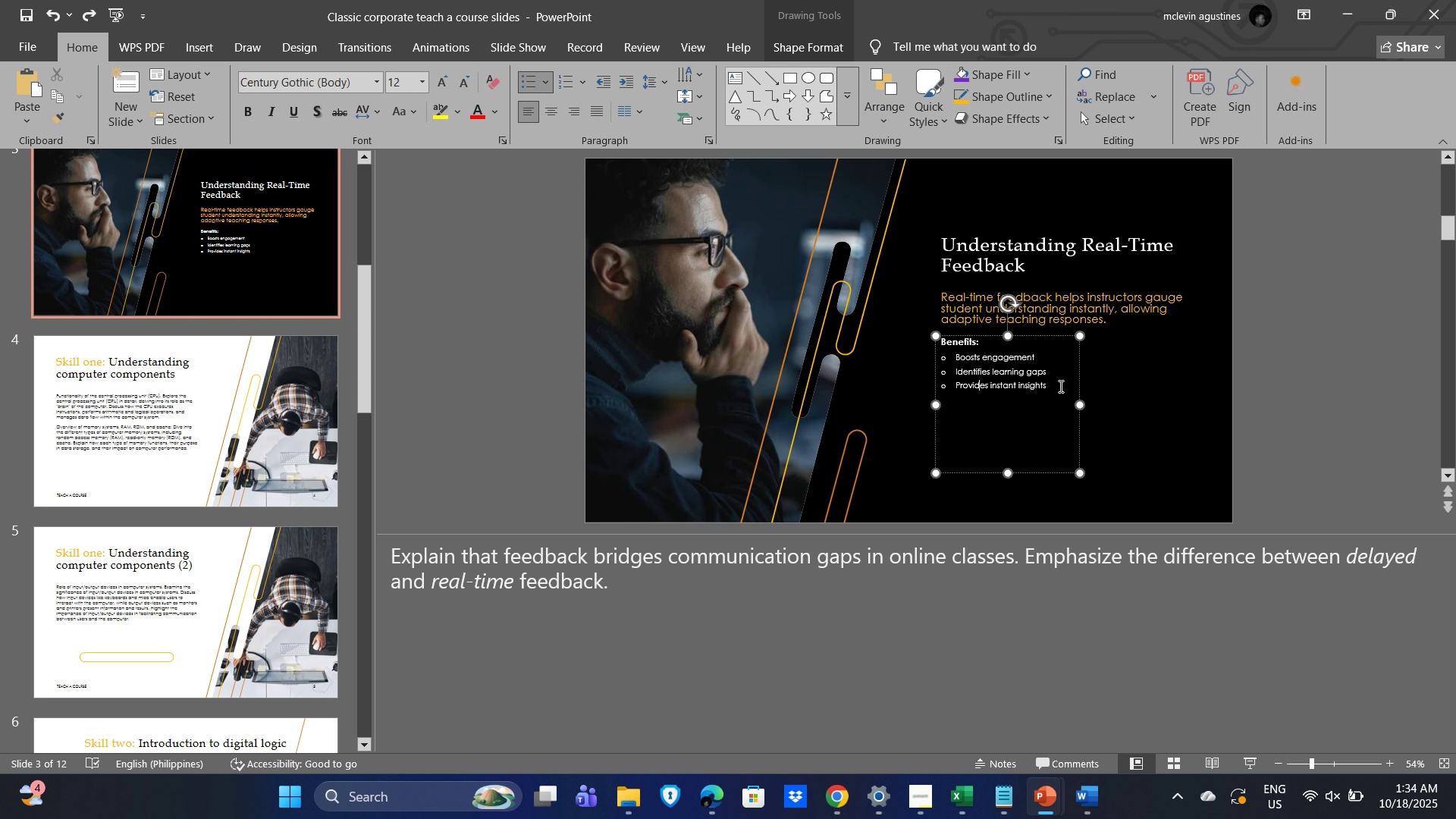 
left_click([1059, 386])
 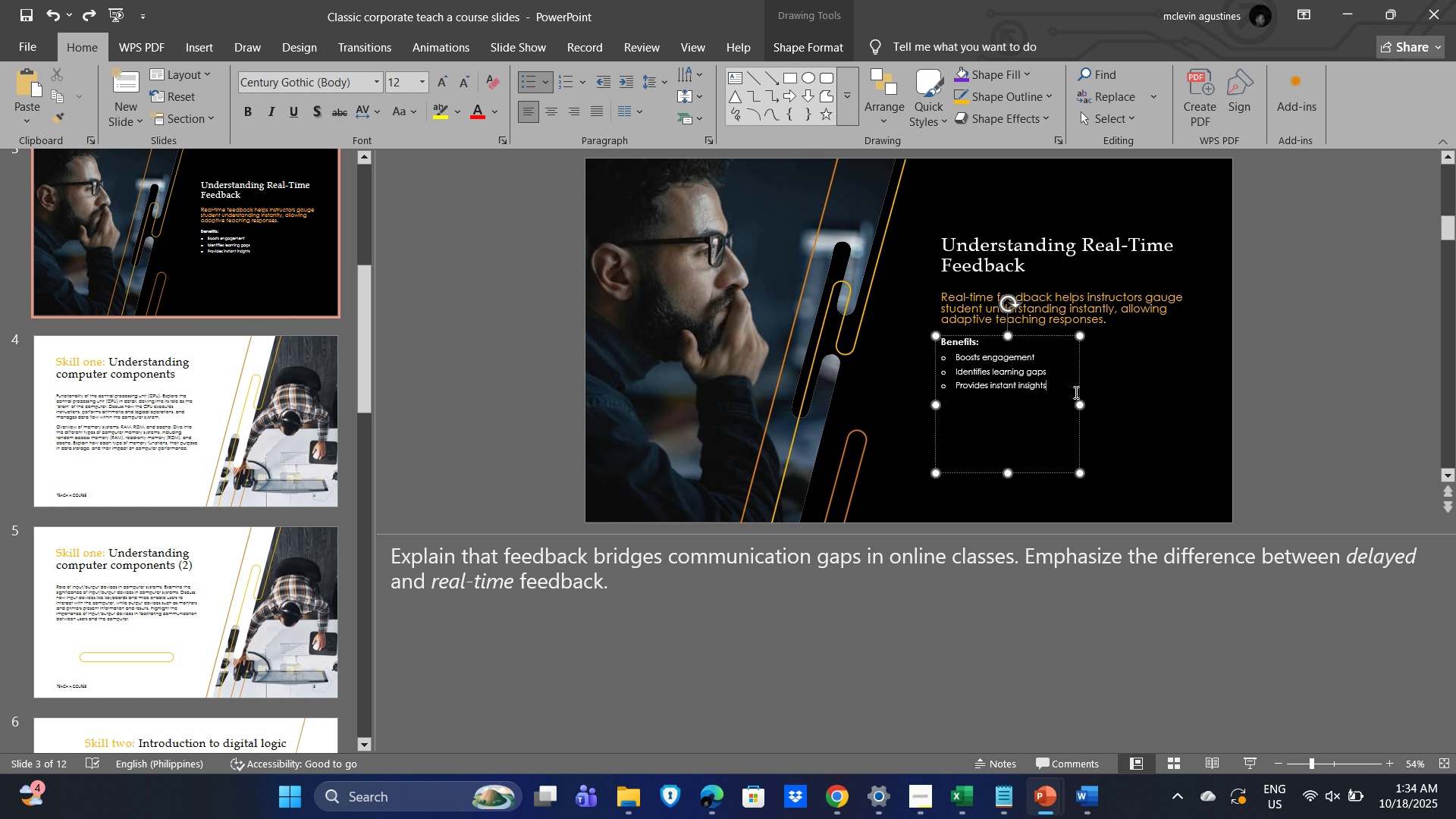 
key(Enter)
 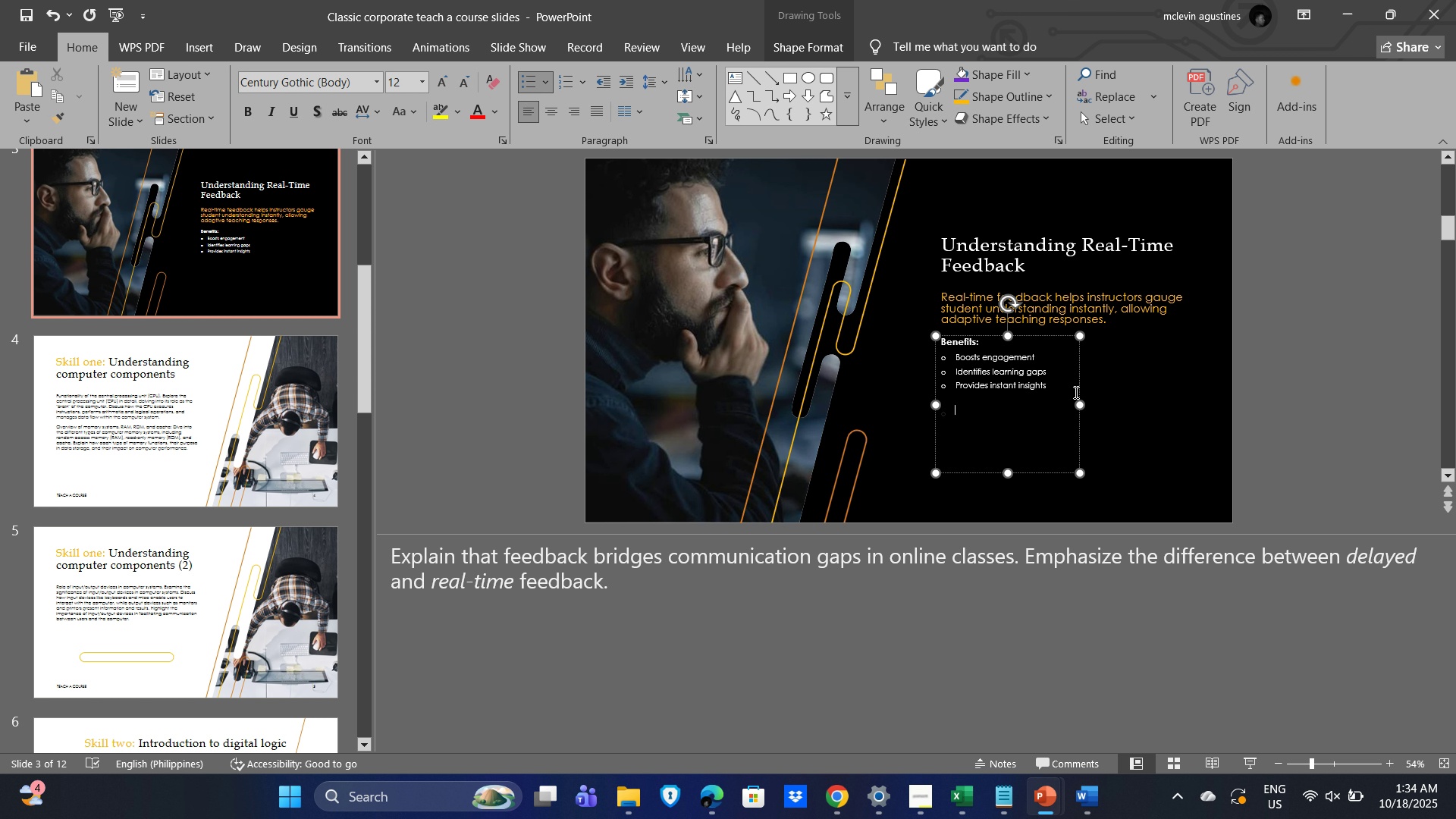 
key(Enter)
 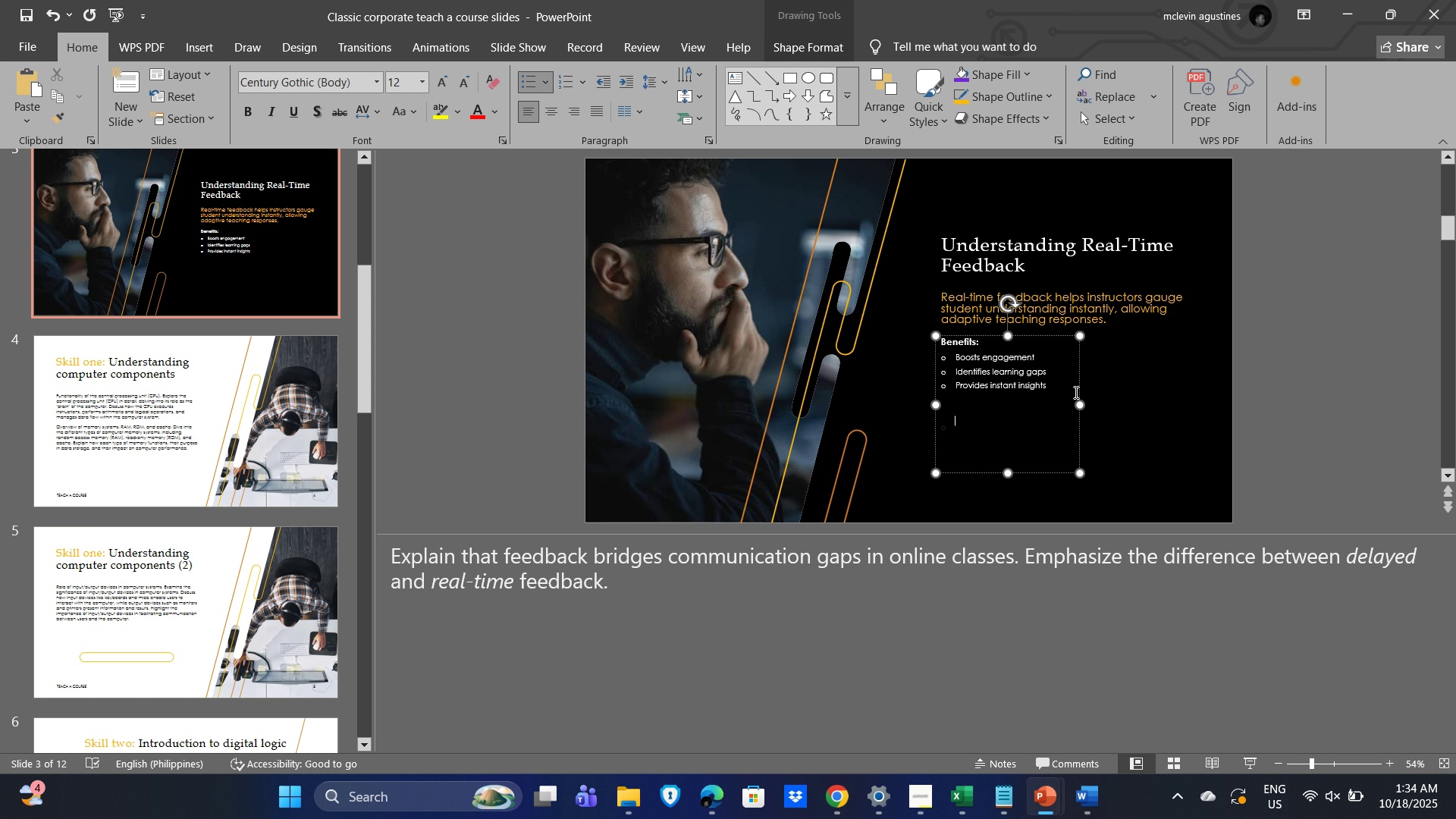 
key(Enter)
 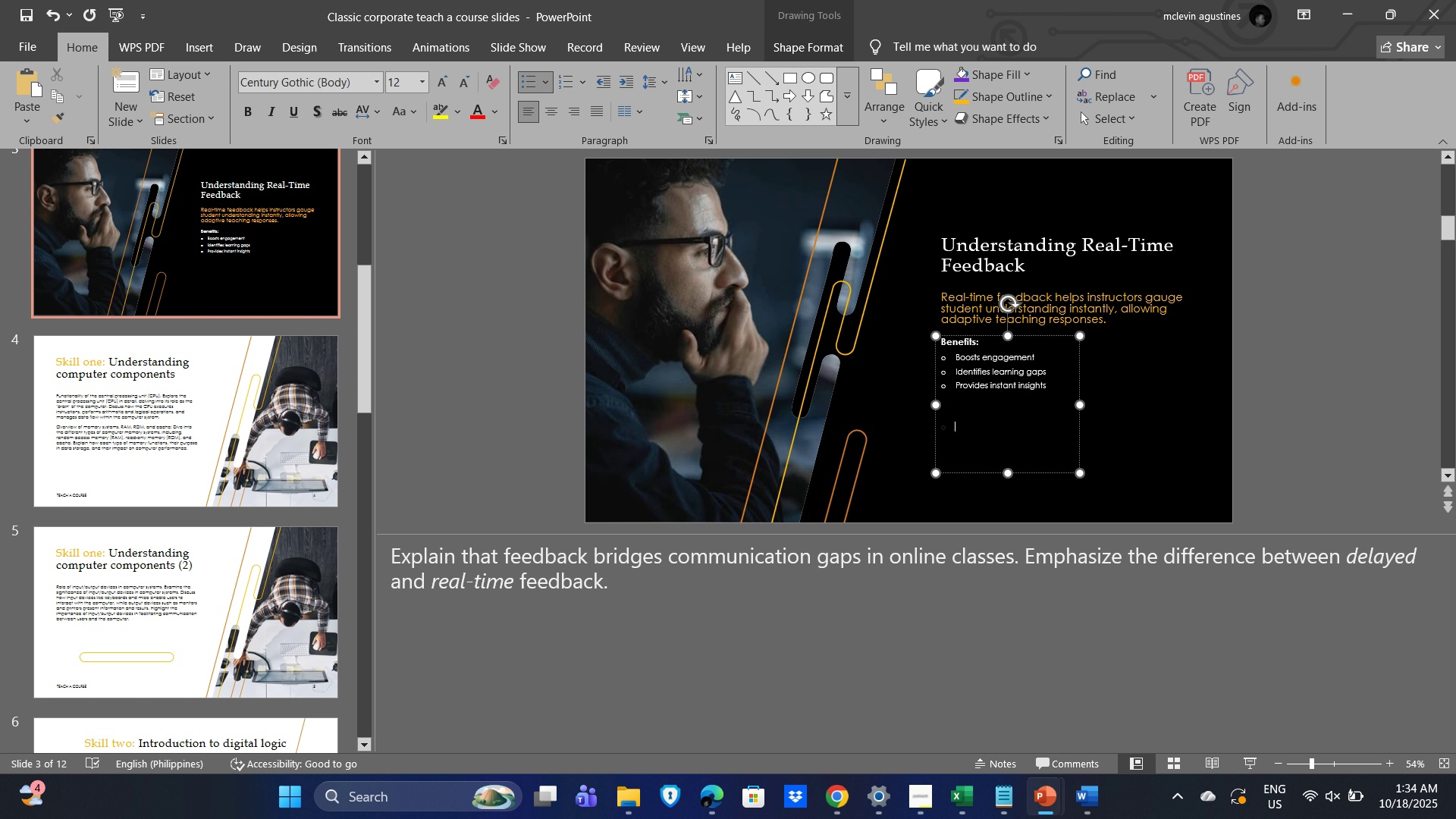 
key(Control+V)
 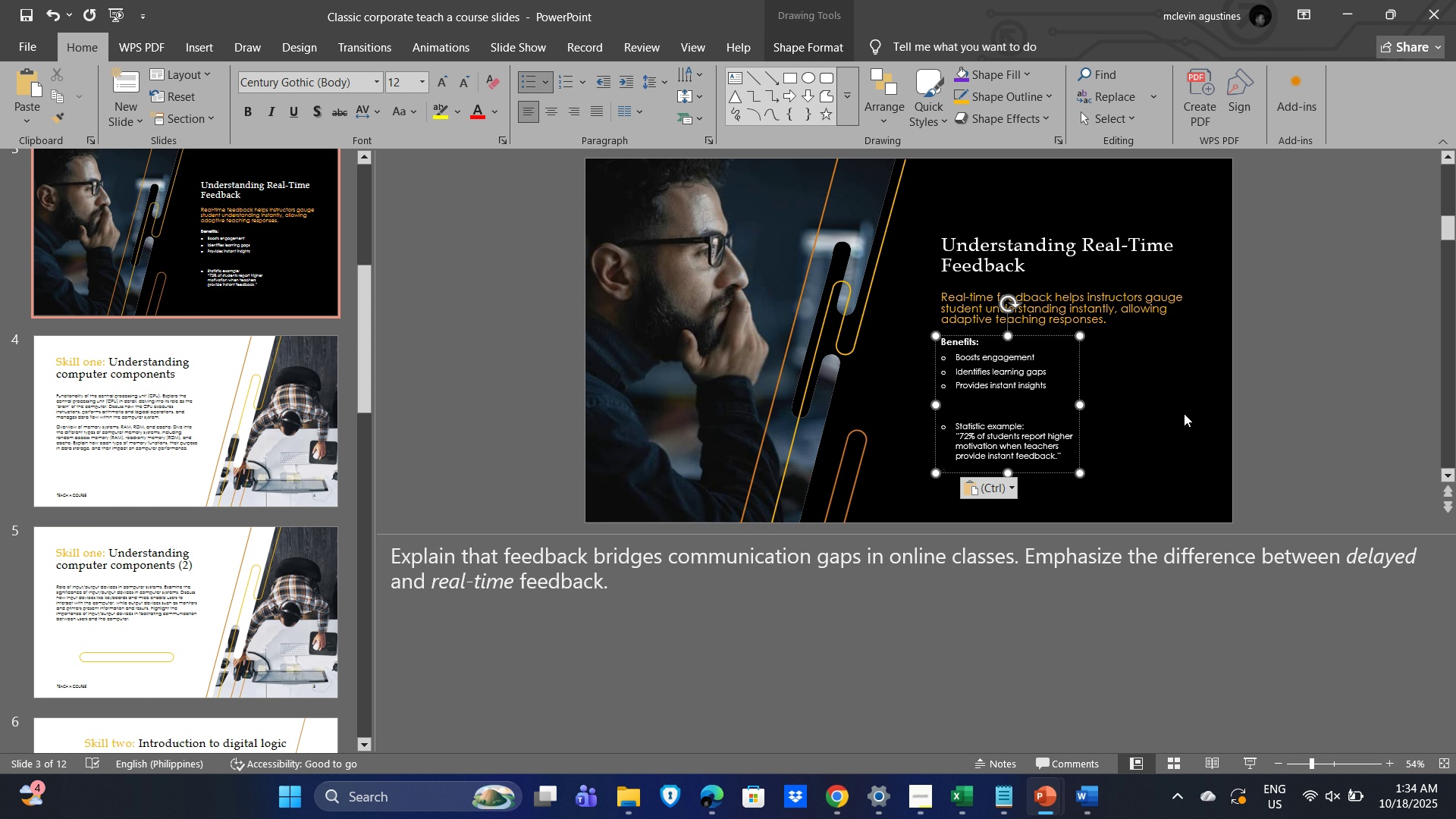 
left_click([1177, 417])
 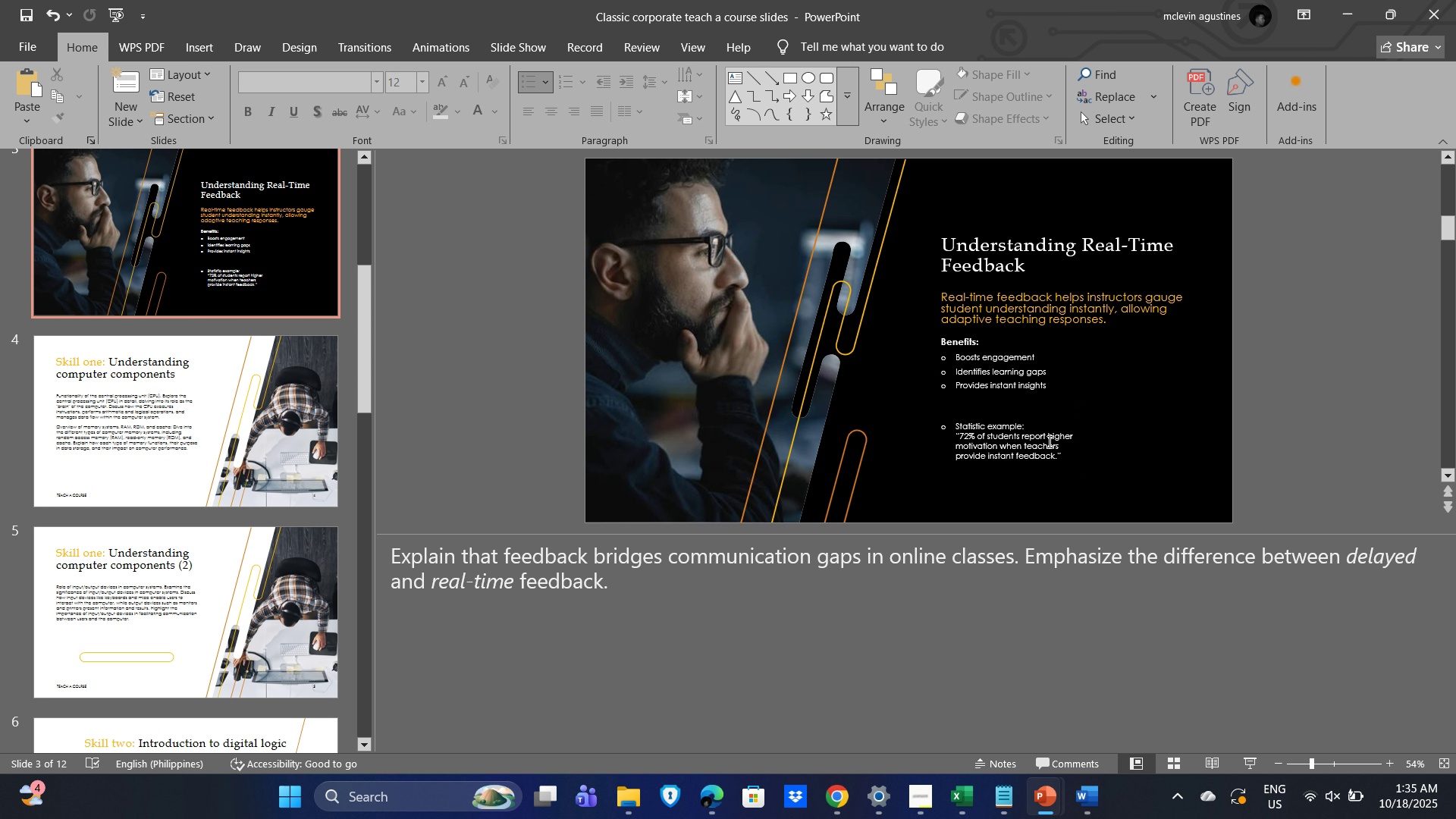 
left_click([1048, 441])
 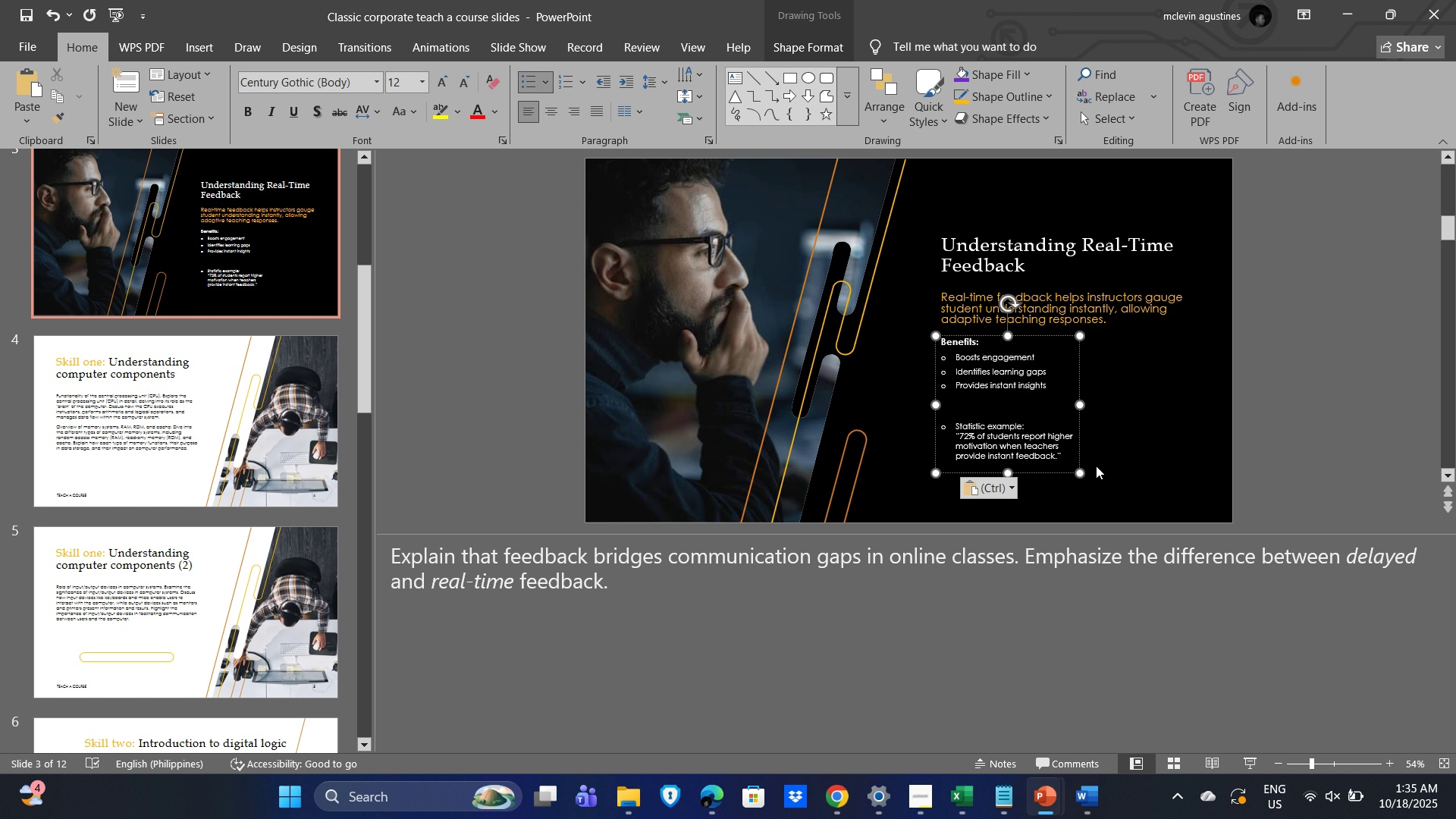 
left_click([1096, 466])
 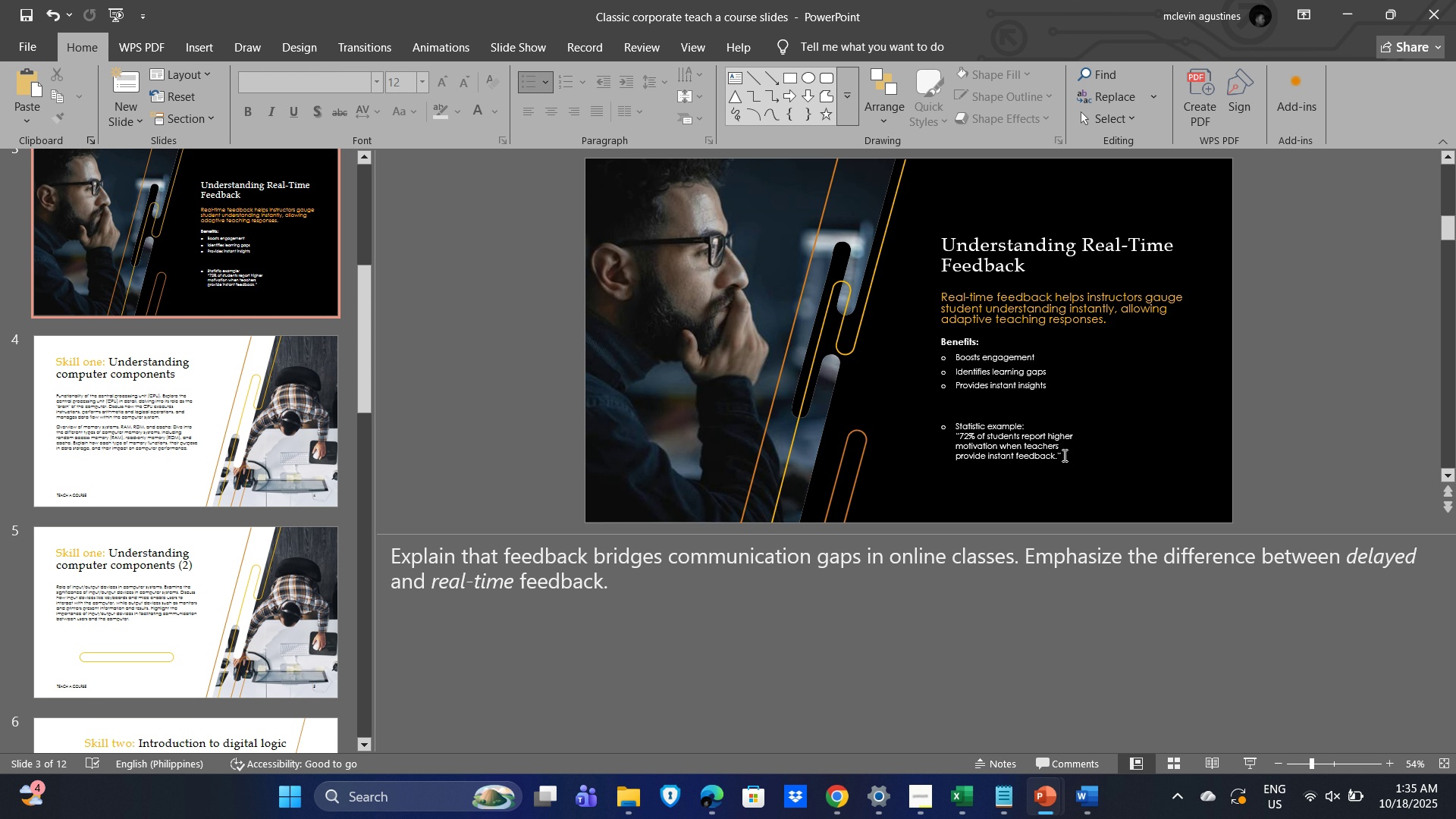 
left_click_drag(start_coordinate=[1064, 453], to_coordinate=[956, 426])
 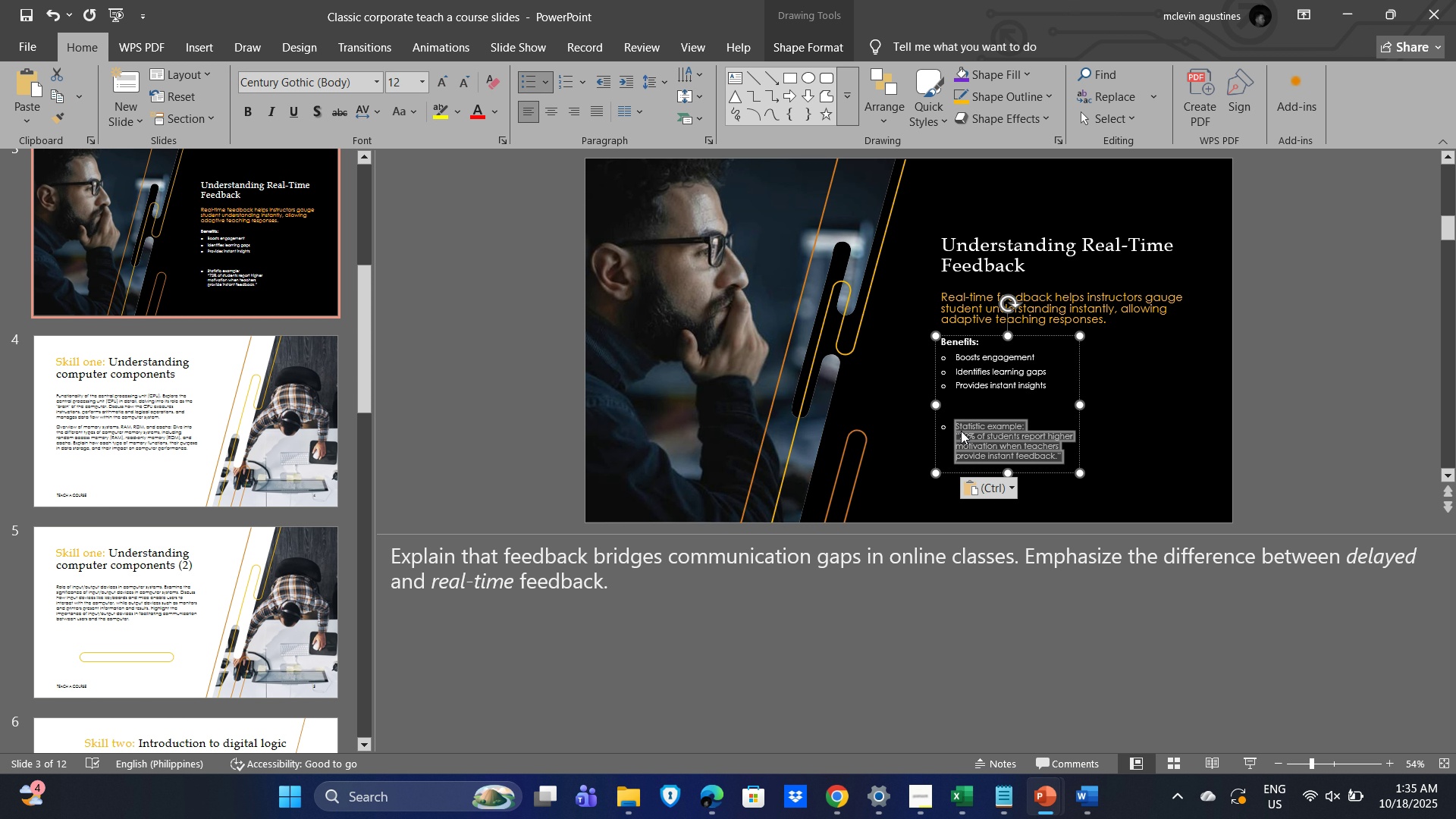 
key(Control+X)
 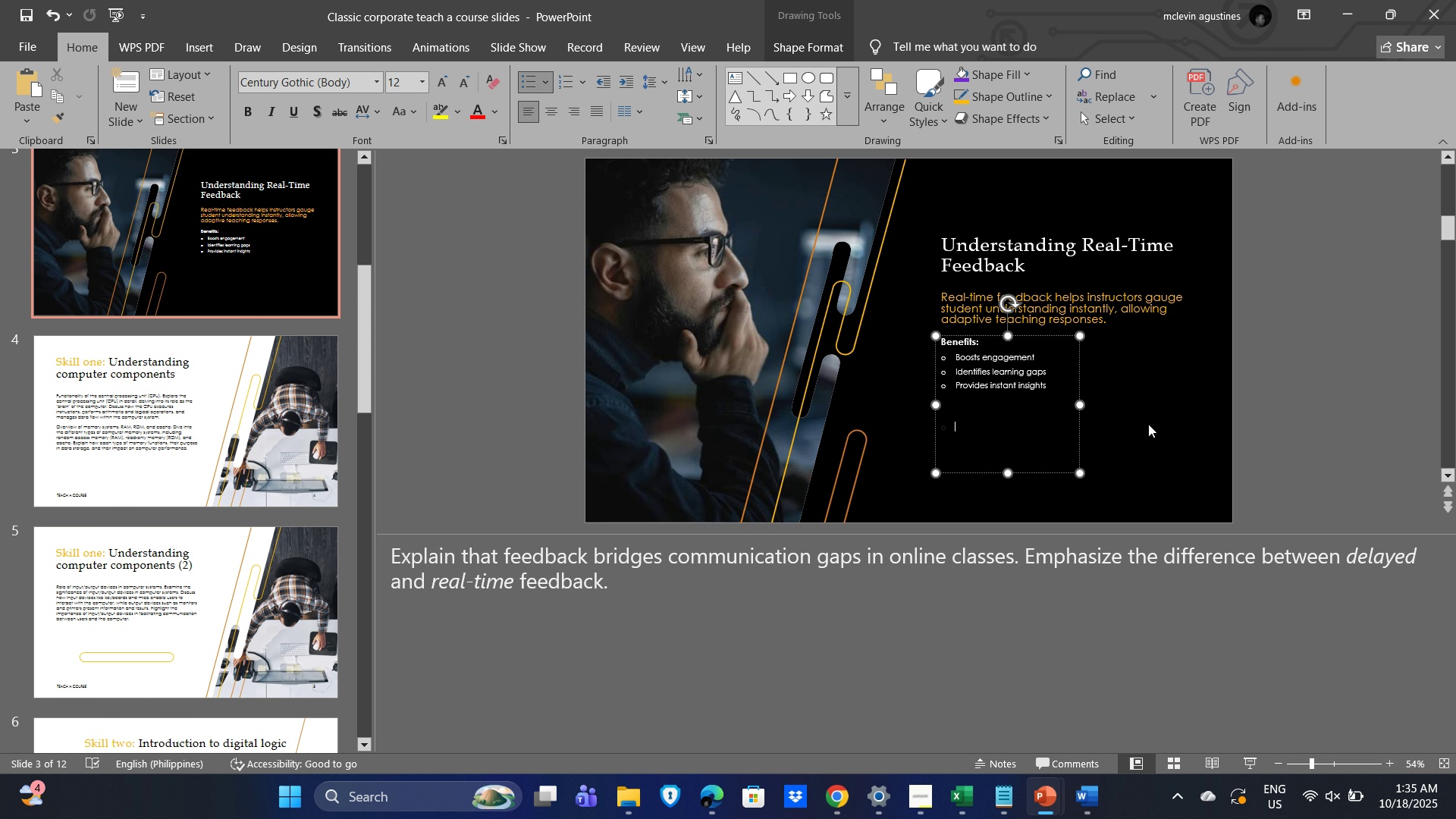 
left_click([1148, 424])
 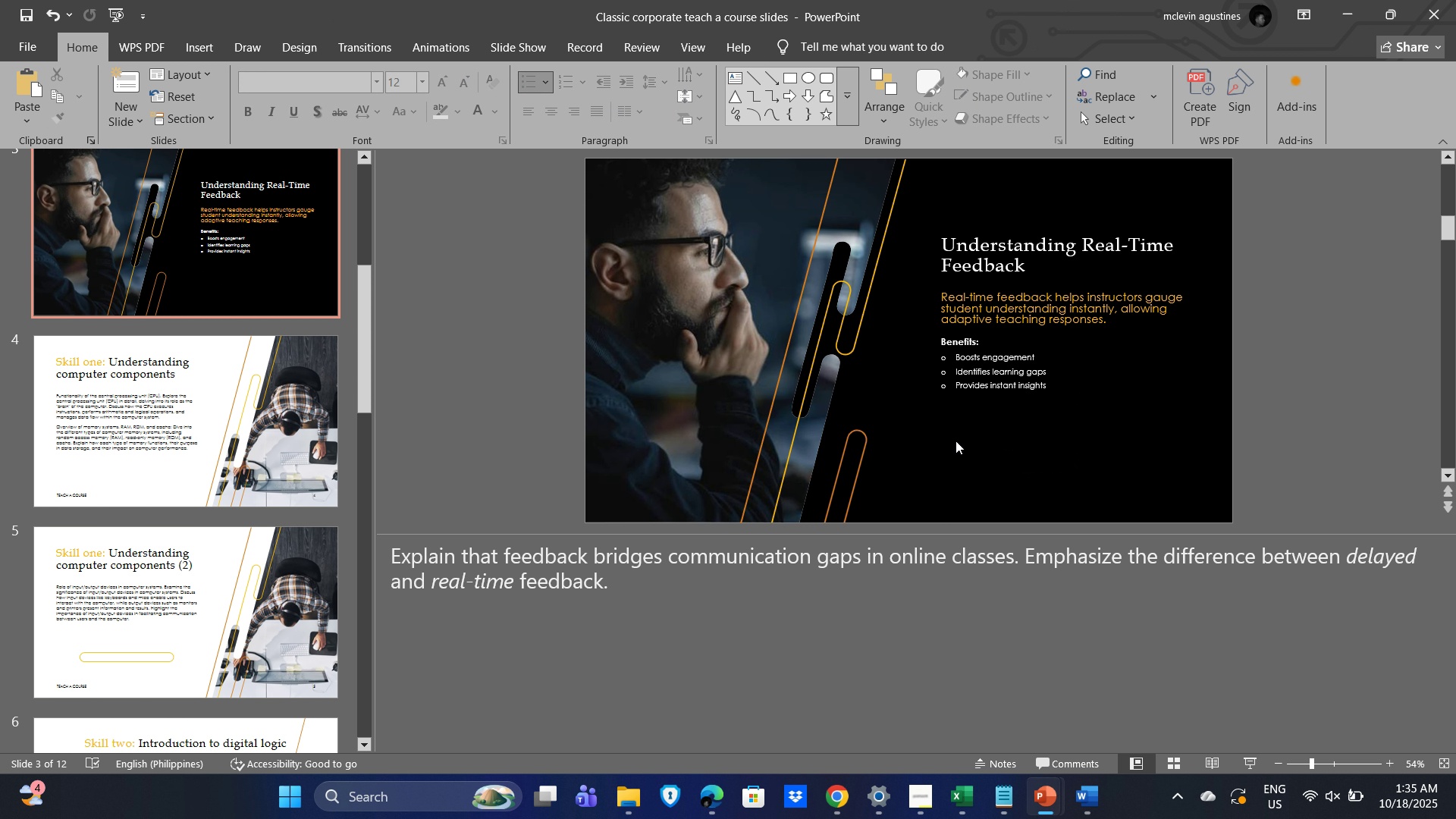 
double_click([956, 441])
 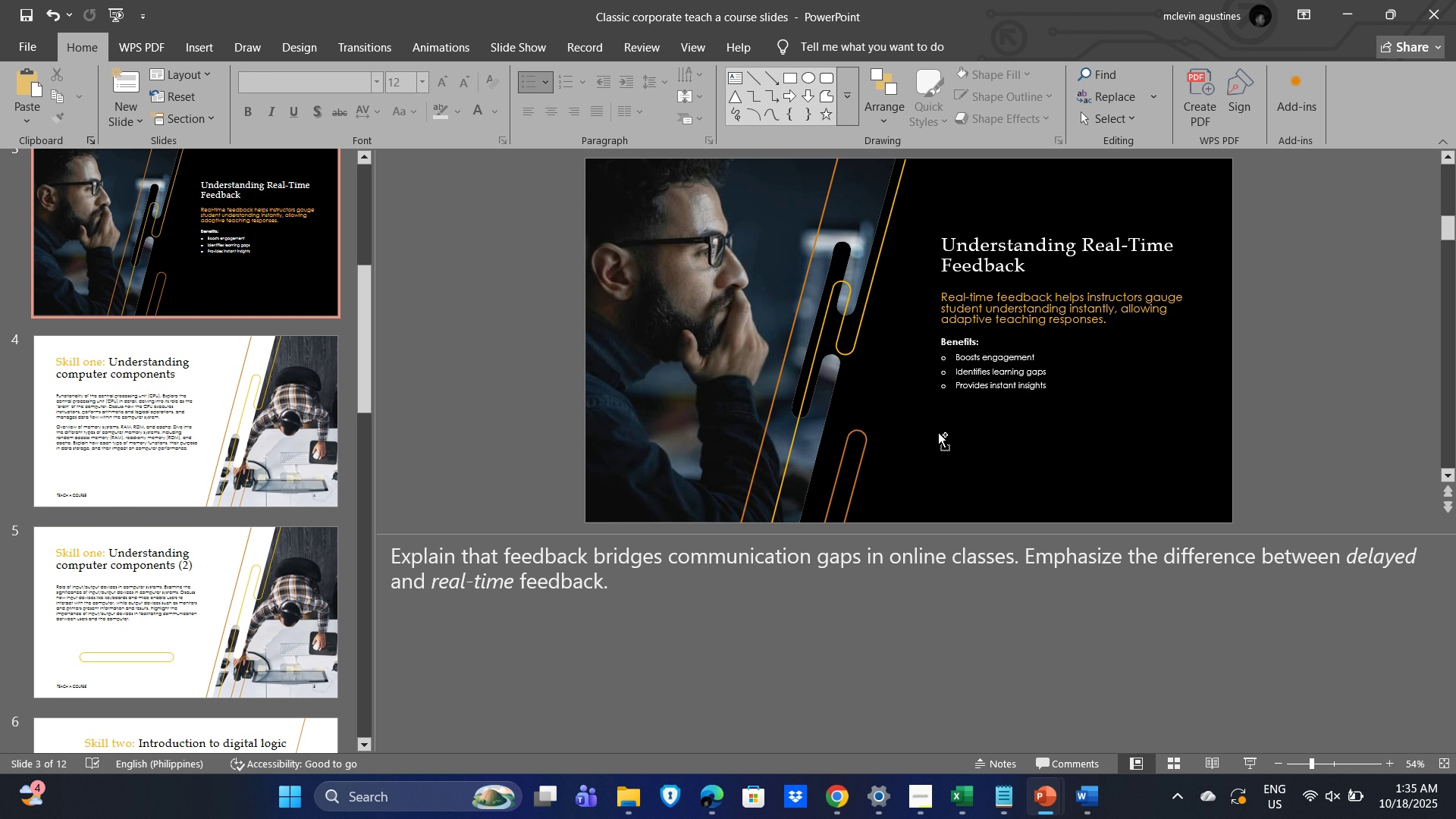 
key(Control+V)
 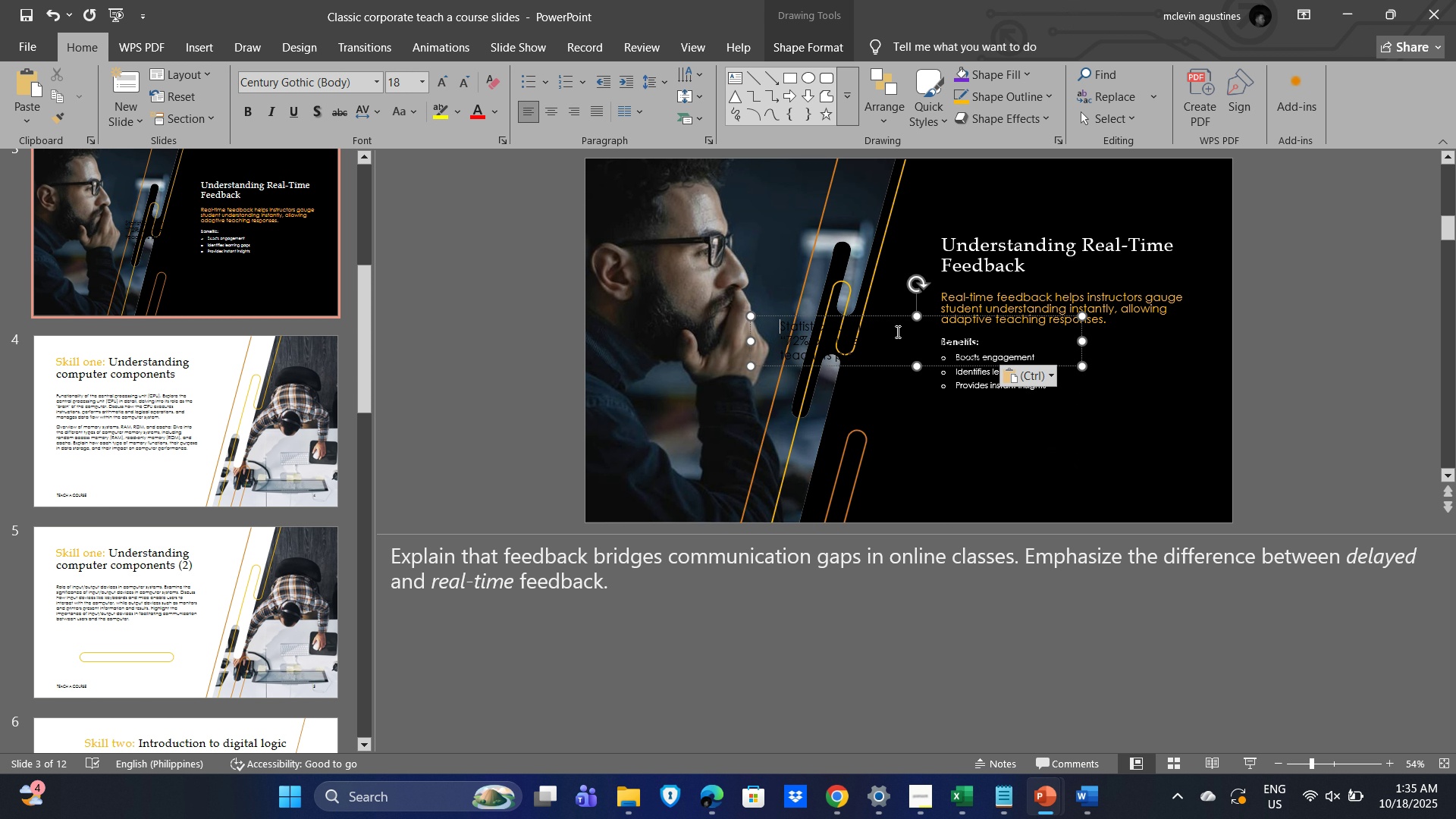 
key(Control+Z)
 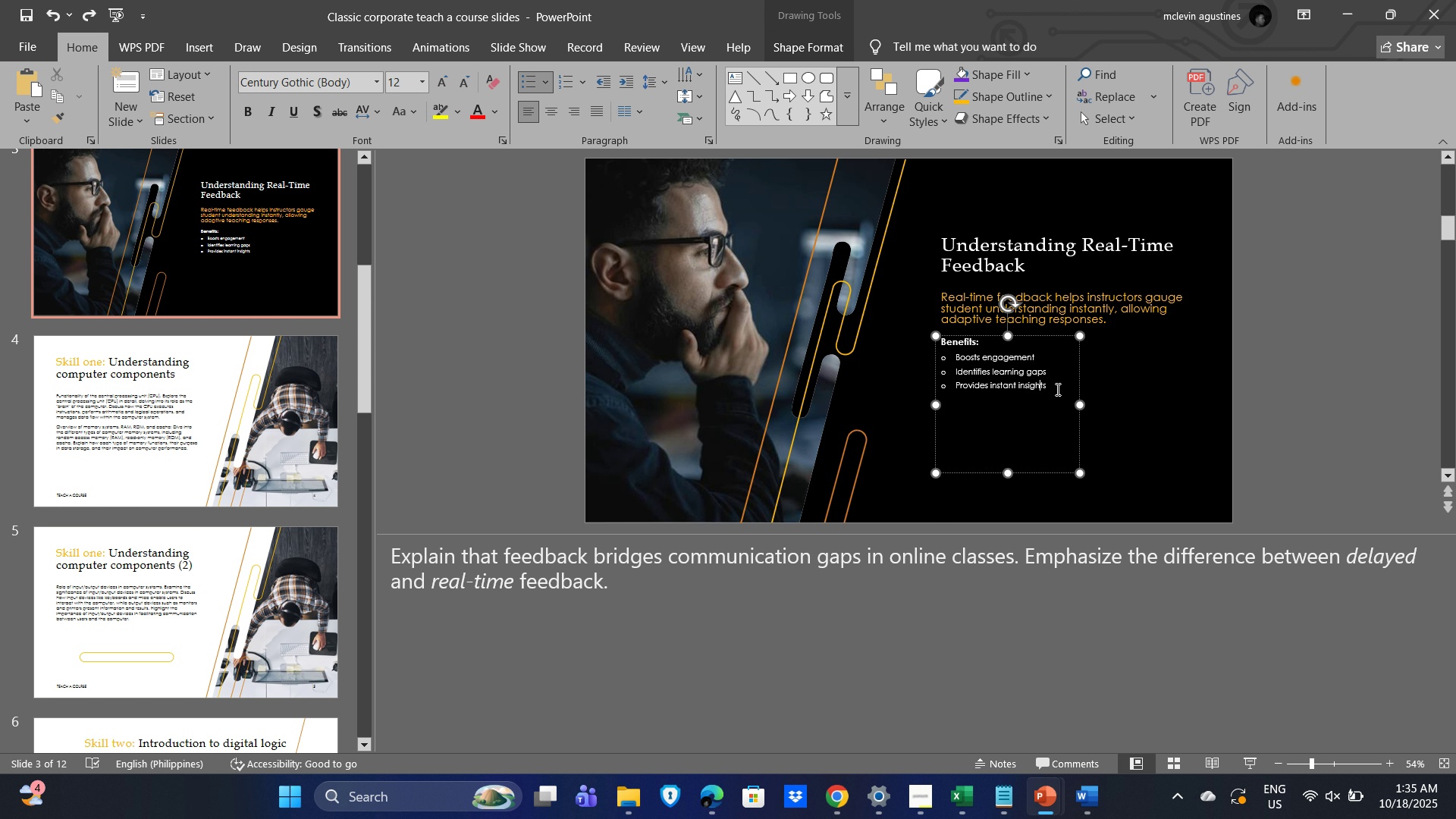 
double_click([1056, 389])
 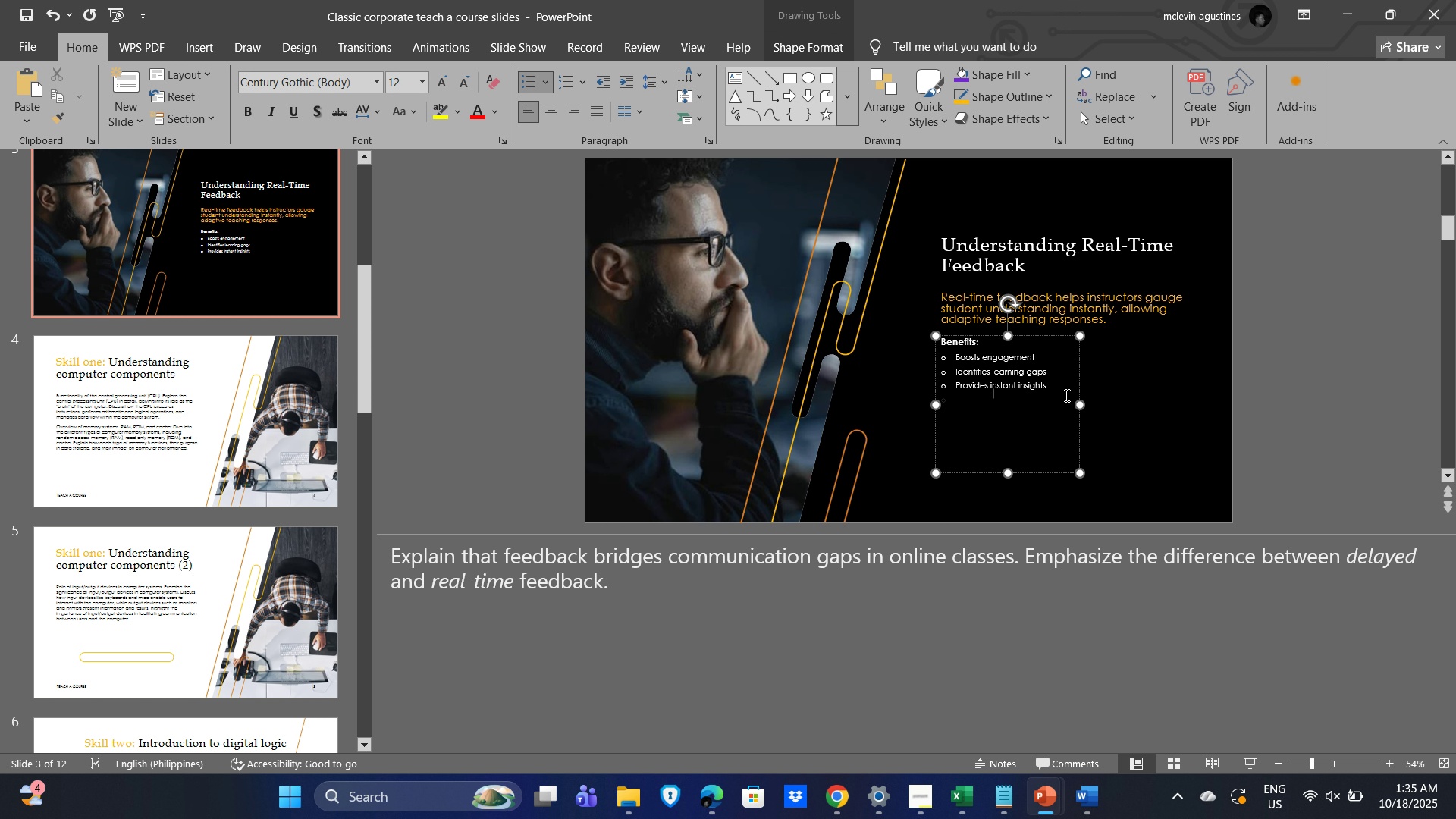 
key(Enter)
 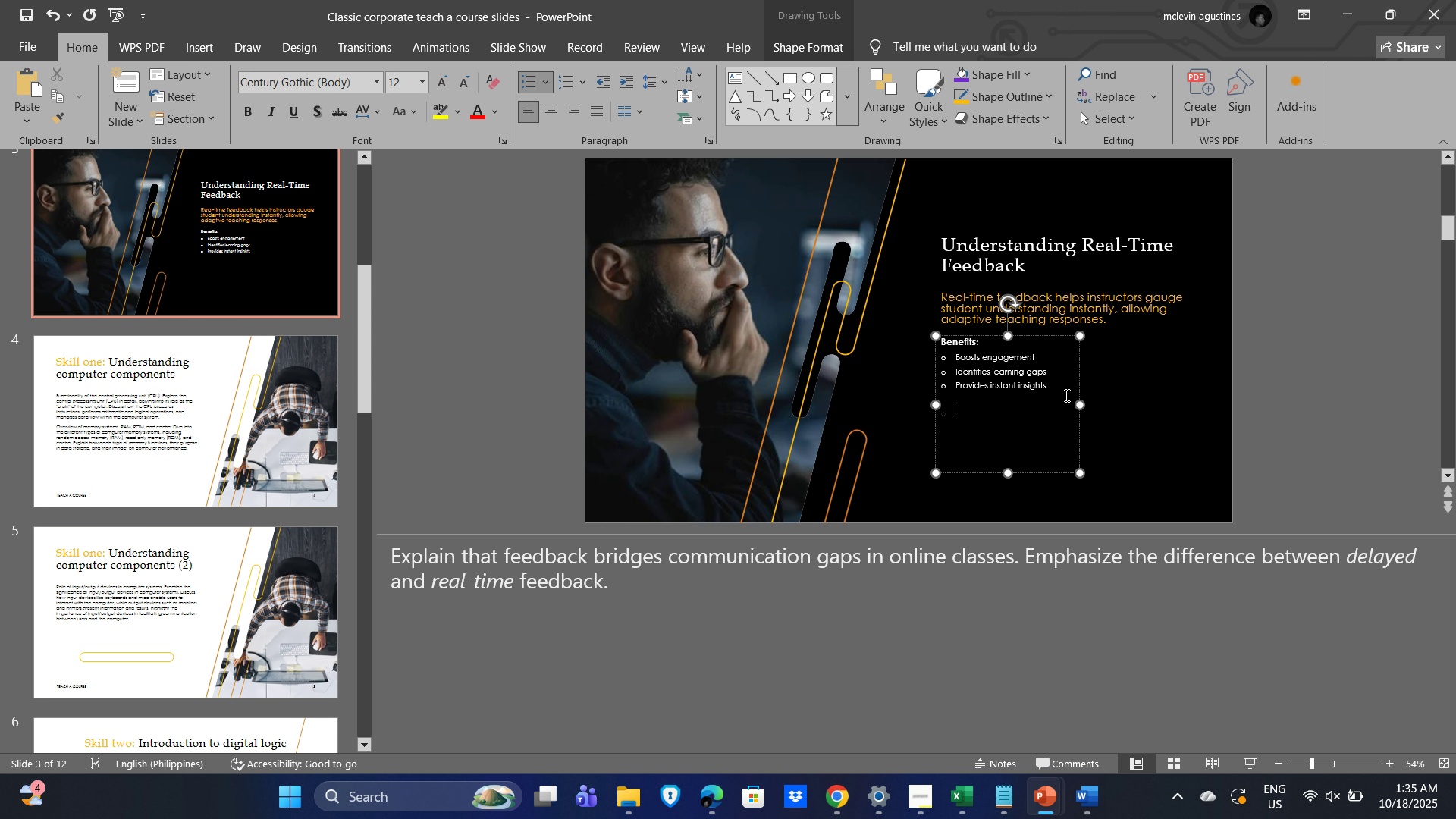 
key(Enter)
 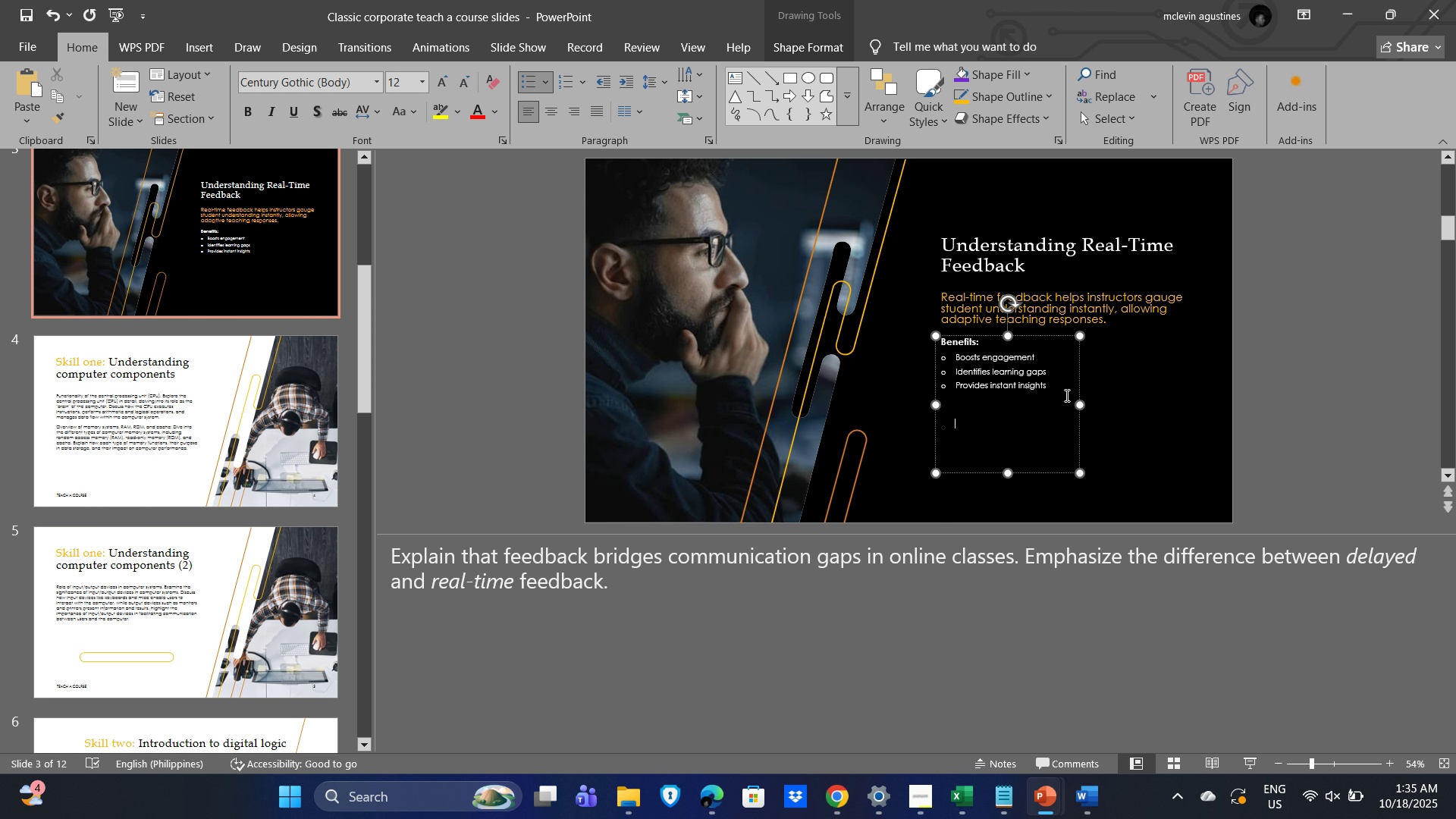 
key(Enter)
 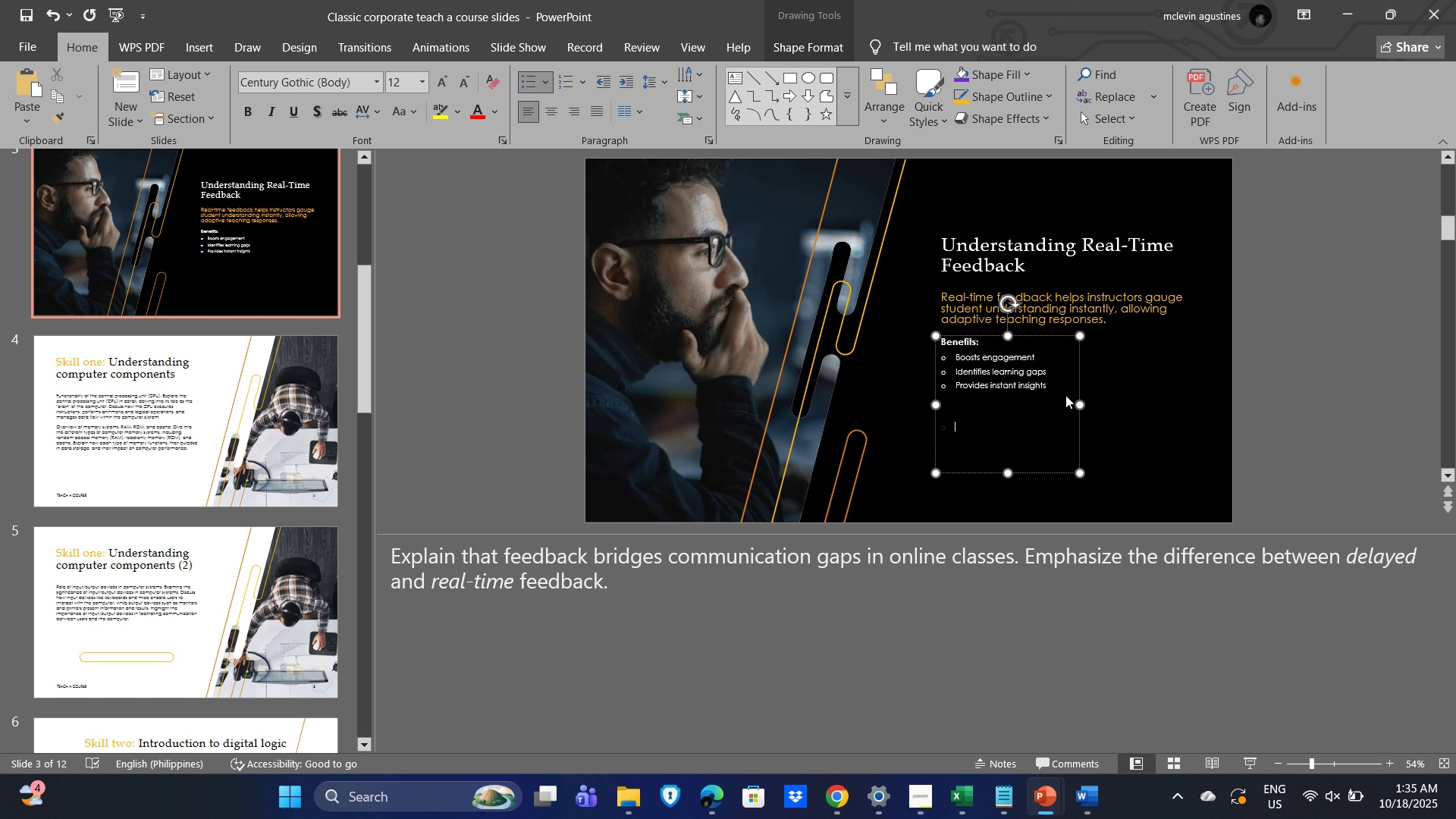 
key(Control+V)
 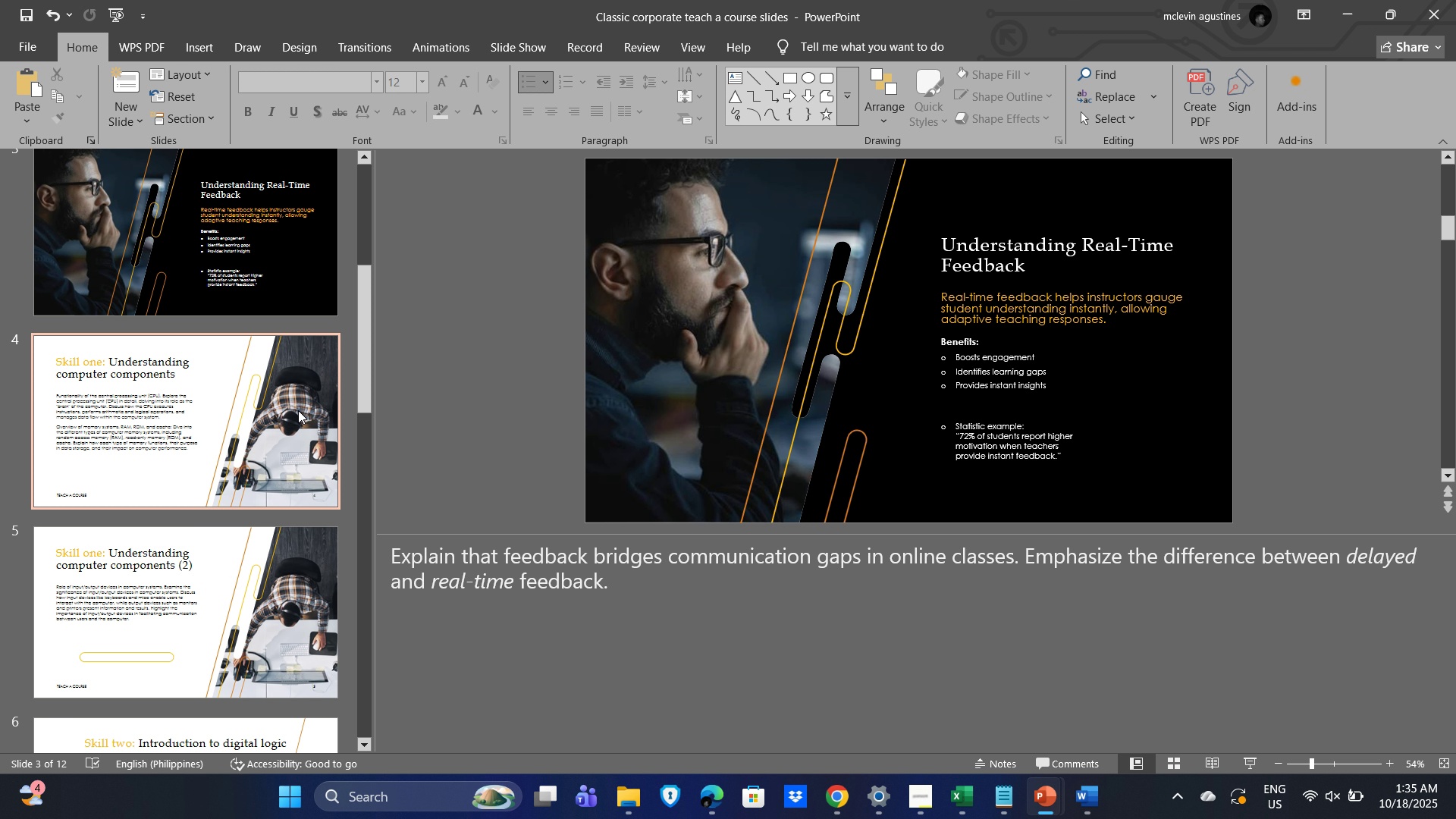 
wait(11.6)
 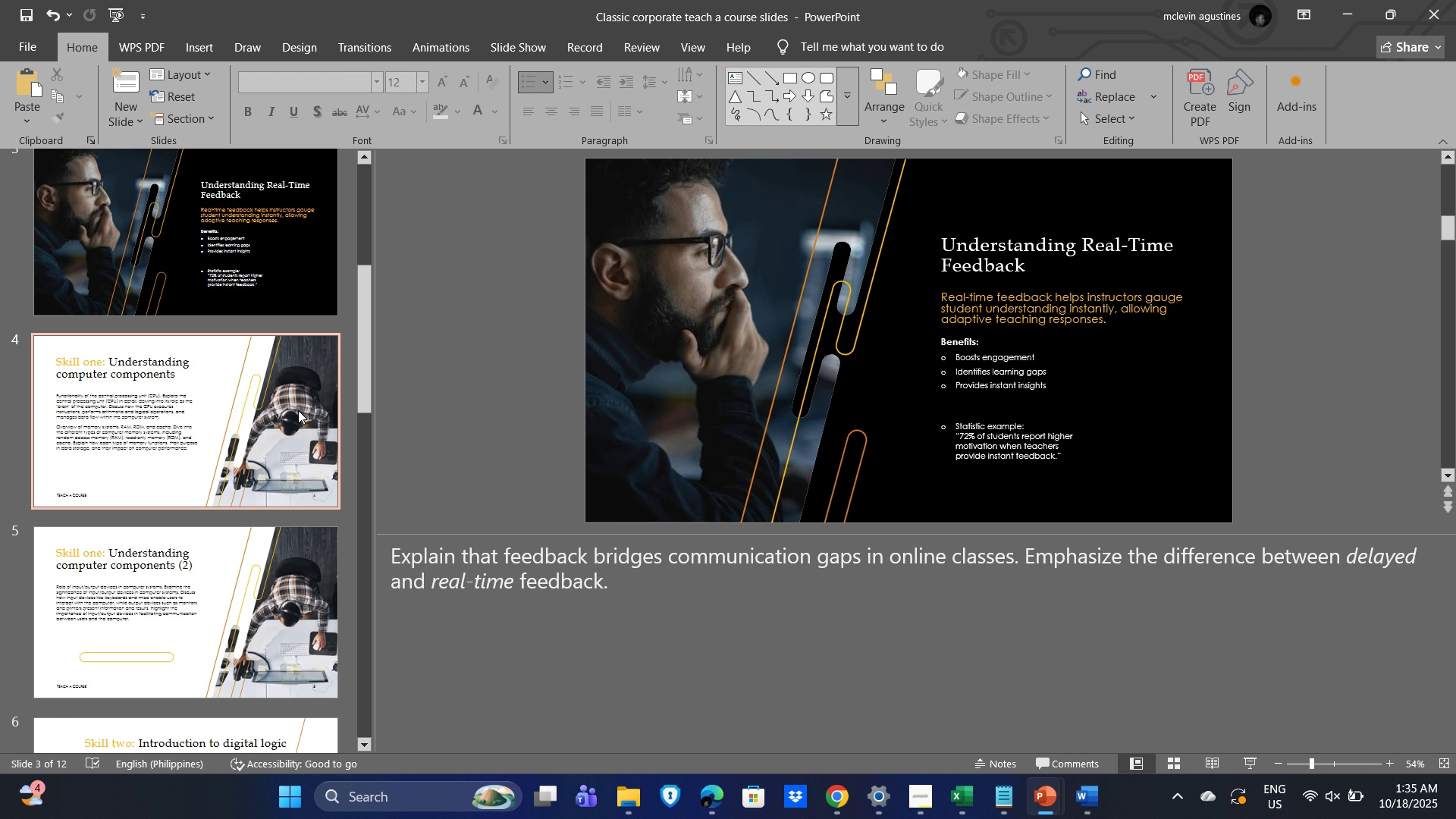 
left_click([298, 410])
 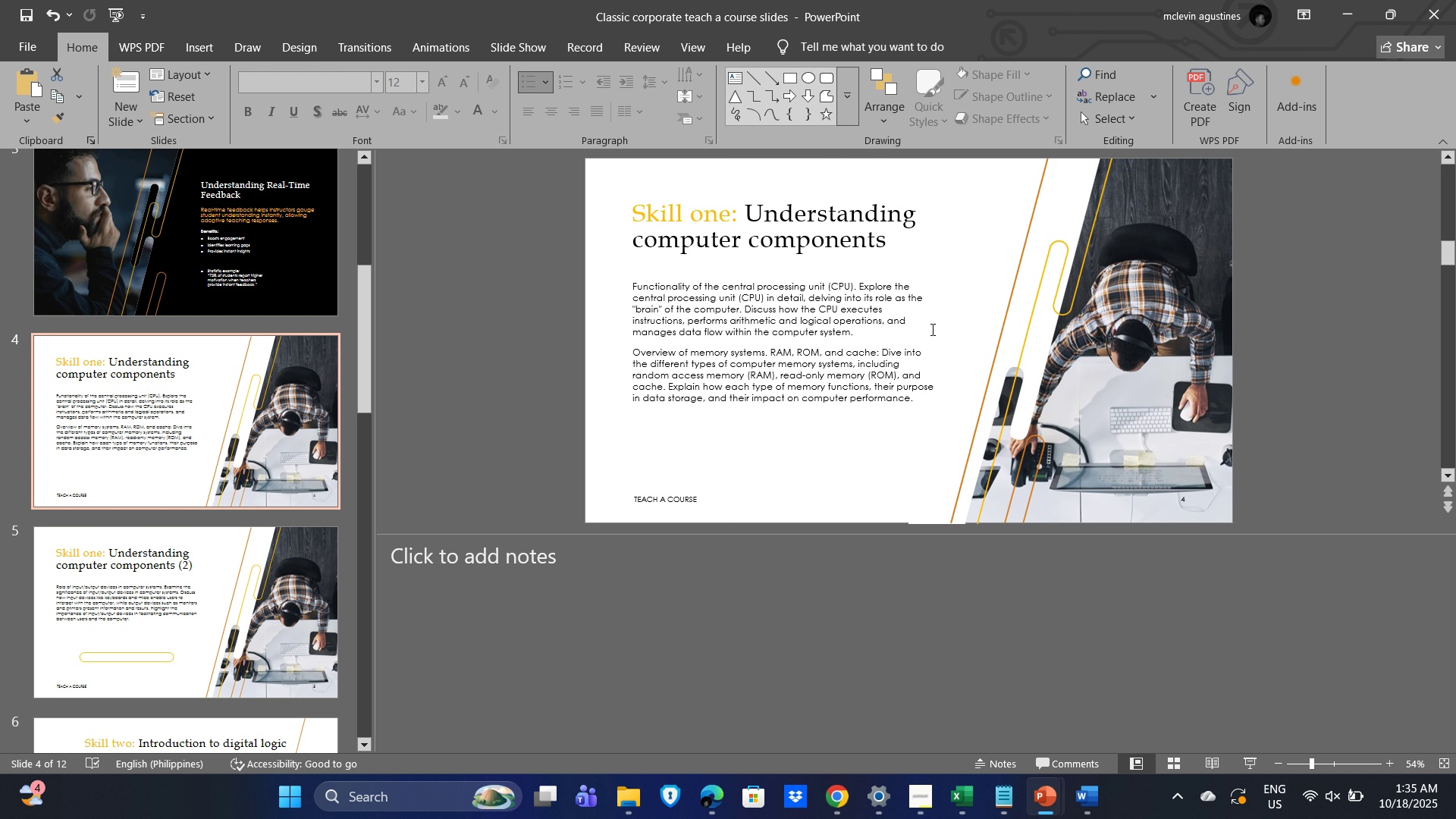 
key(Alt+Tab)
 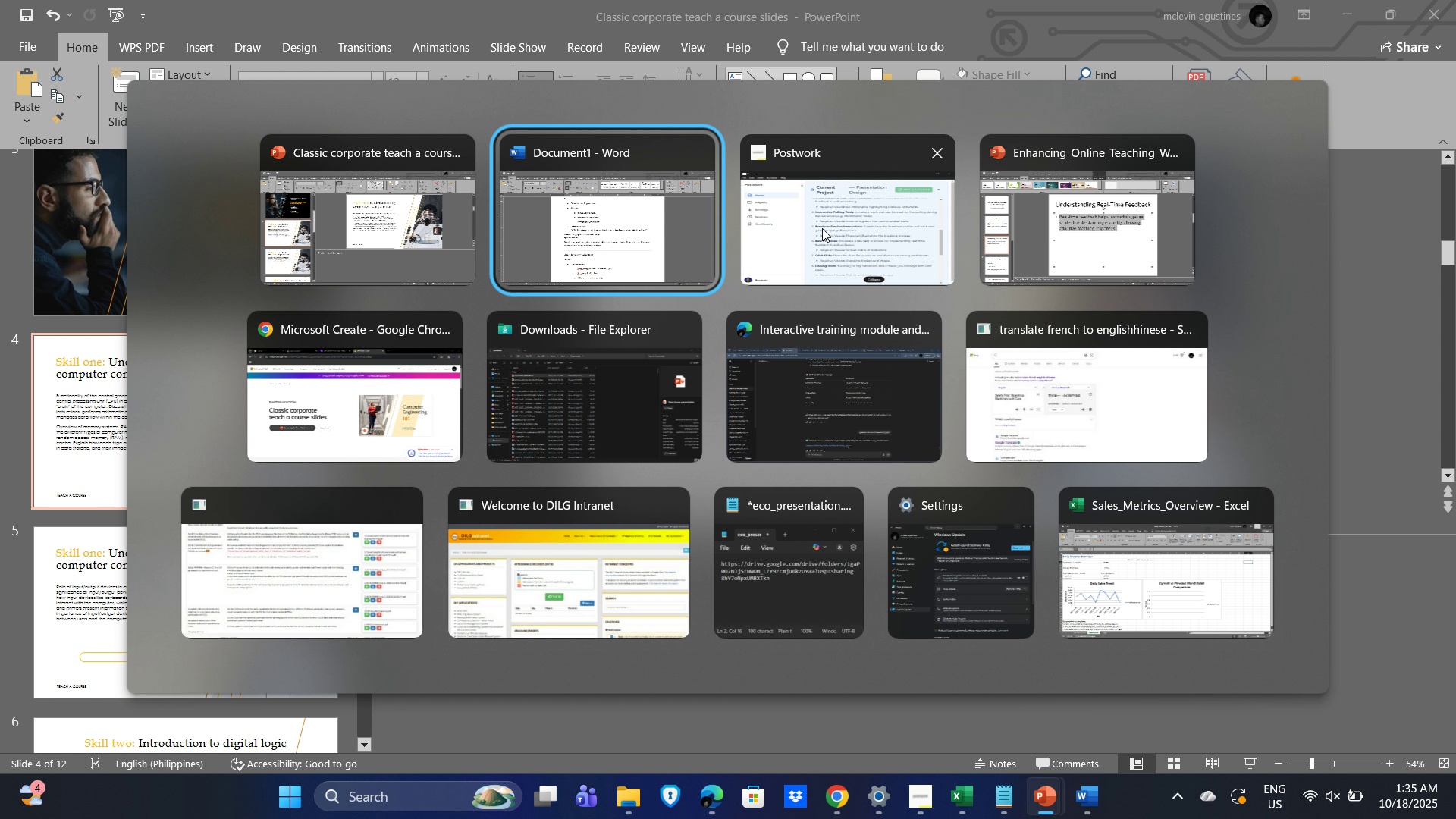 
left_click([833, 228])